 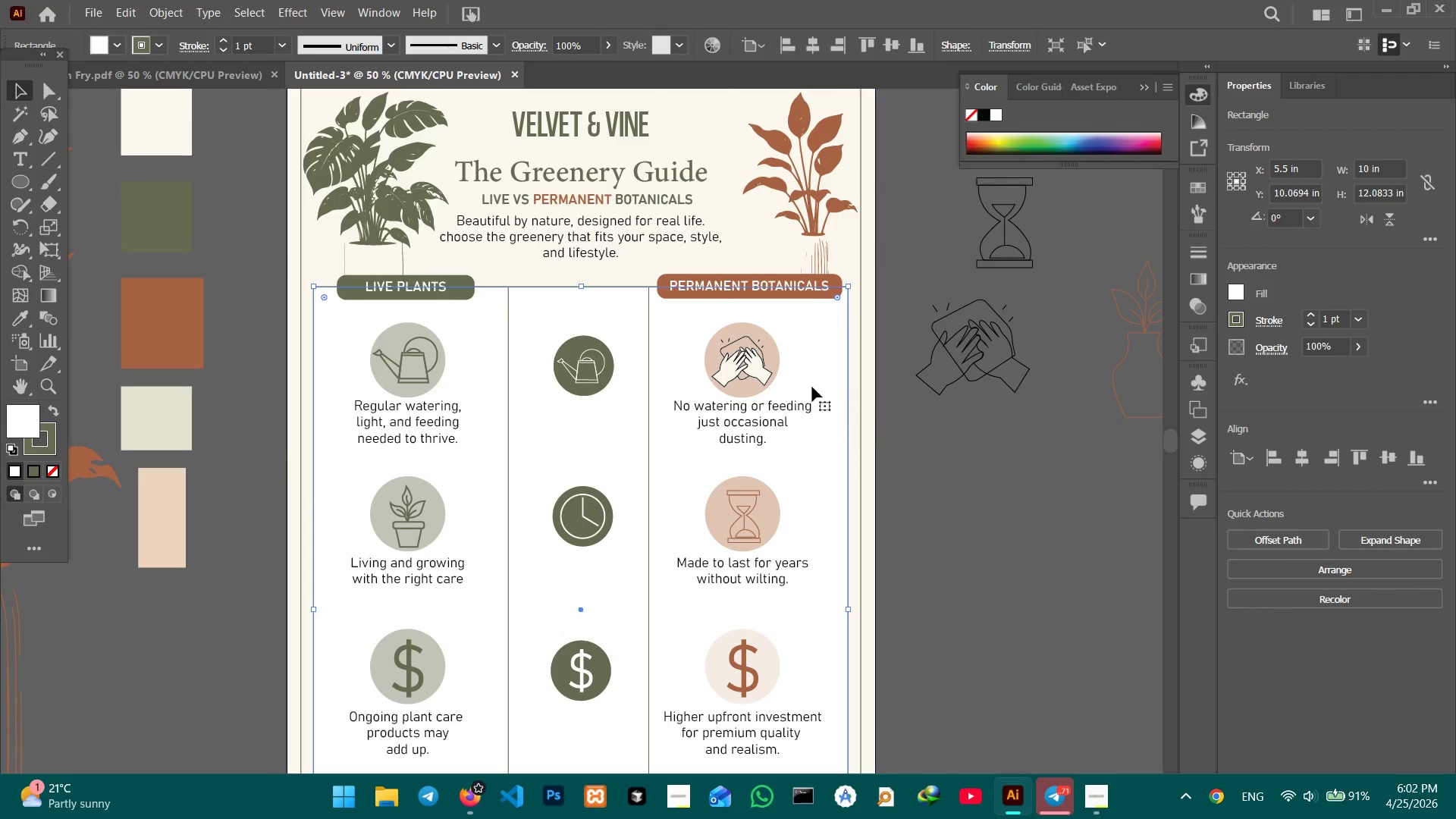 
left_click([652, 197])
 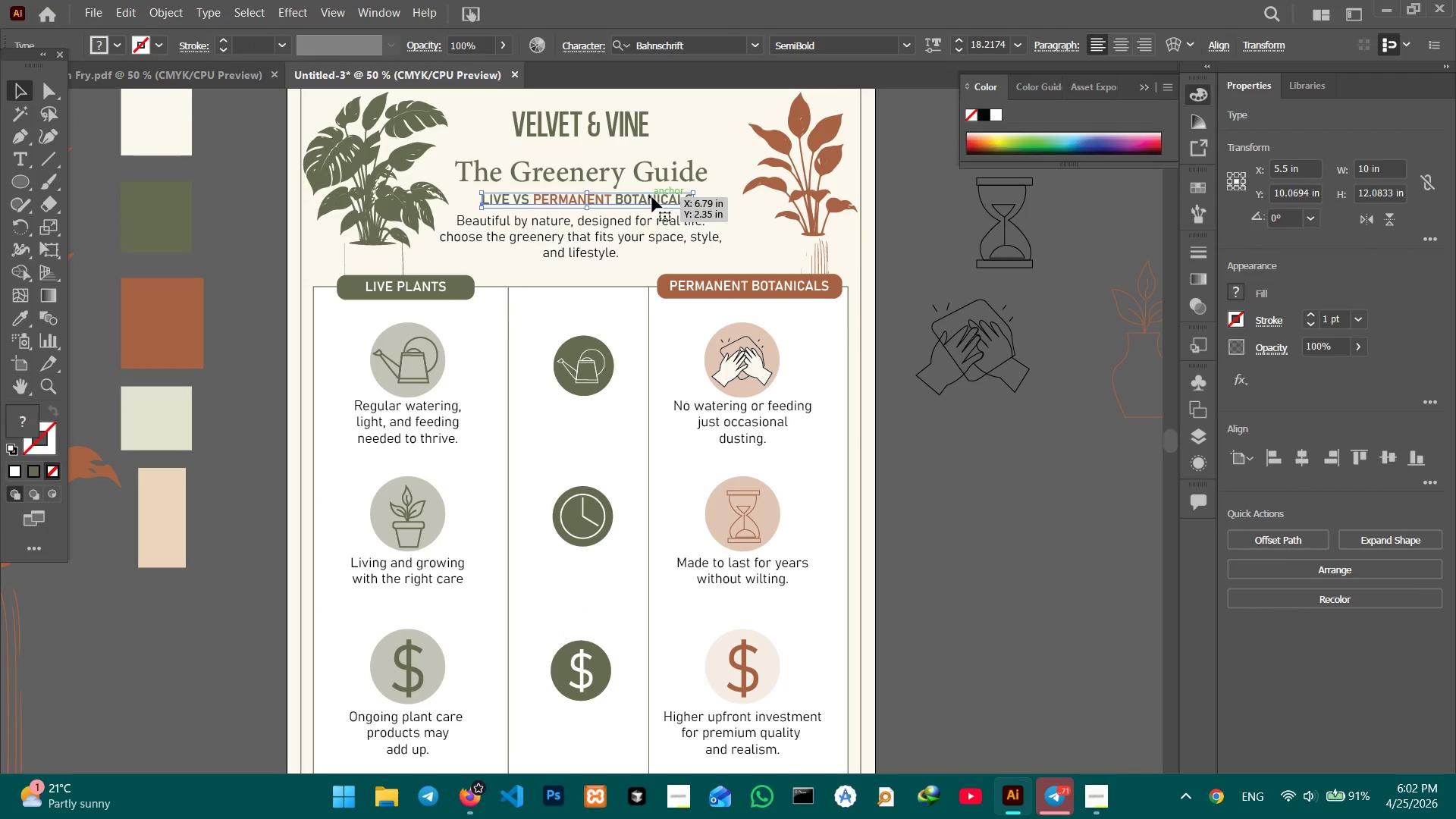 
key(Control+C)
 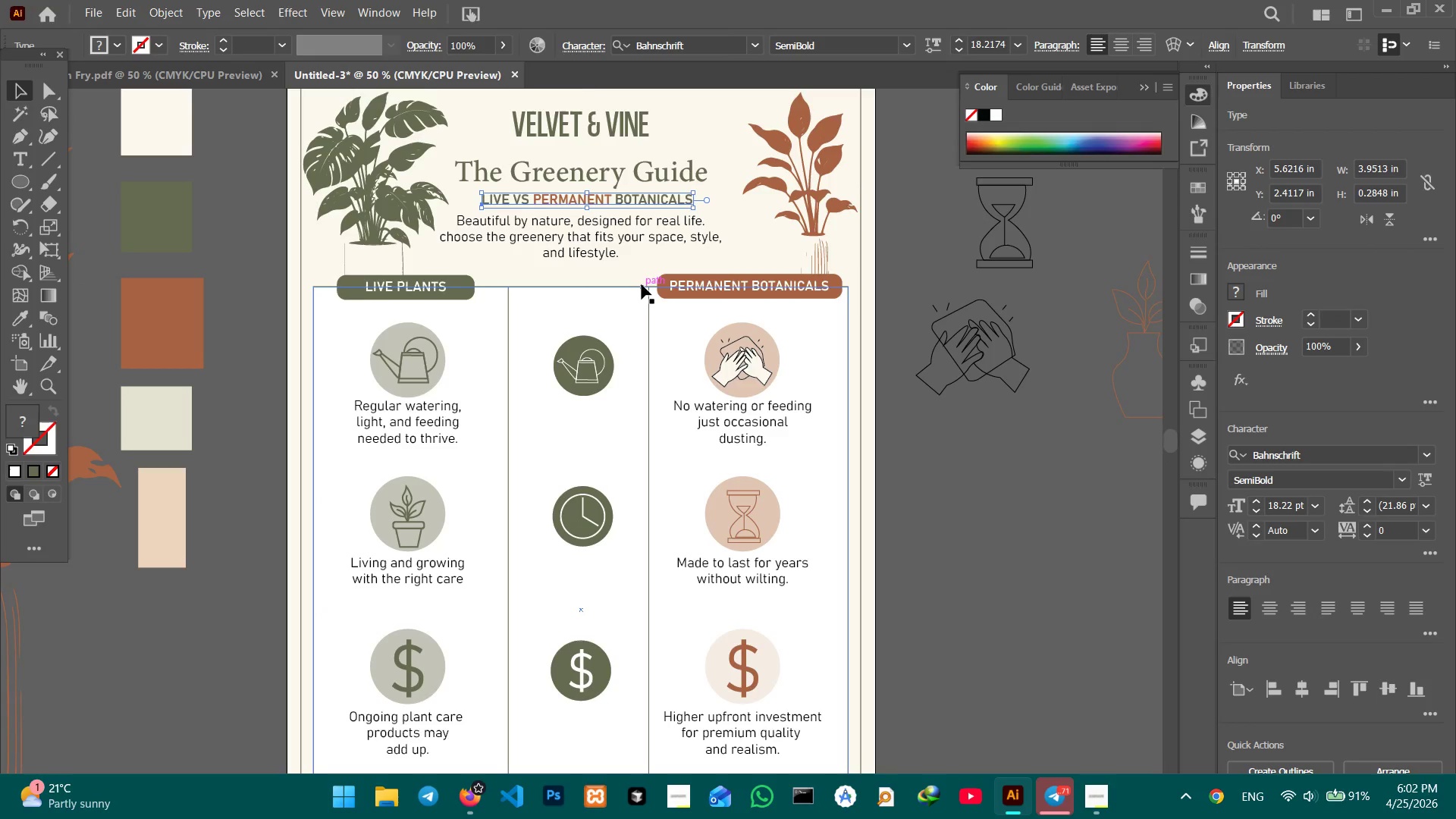 
scroll: coordinate [642, 284], scroll_direction: down, amount: 1.0
 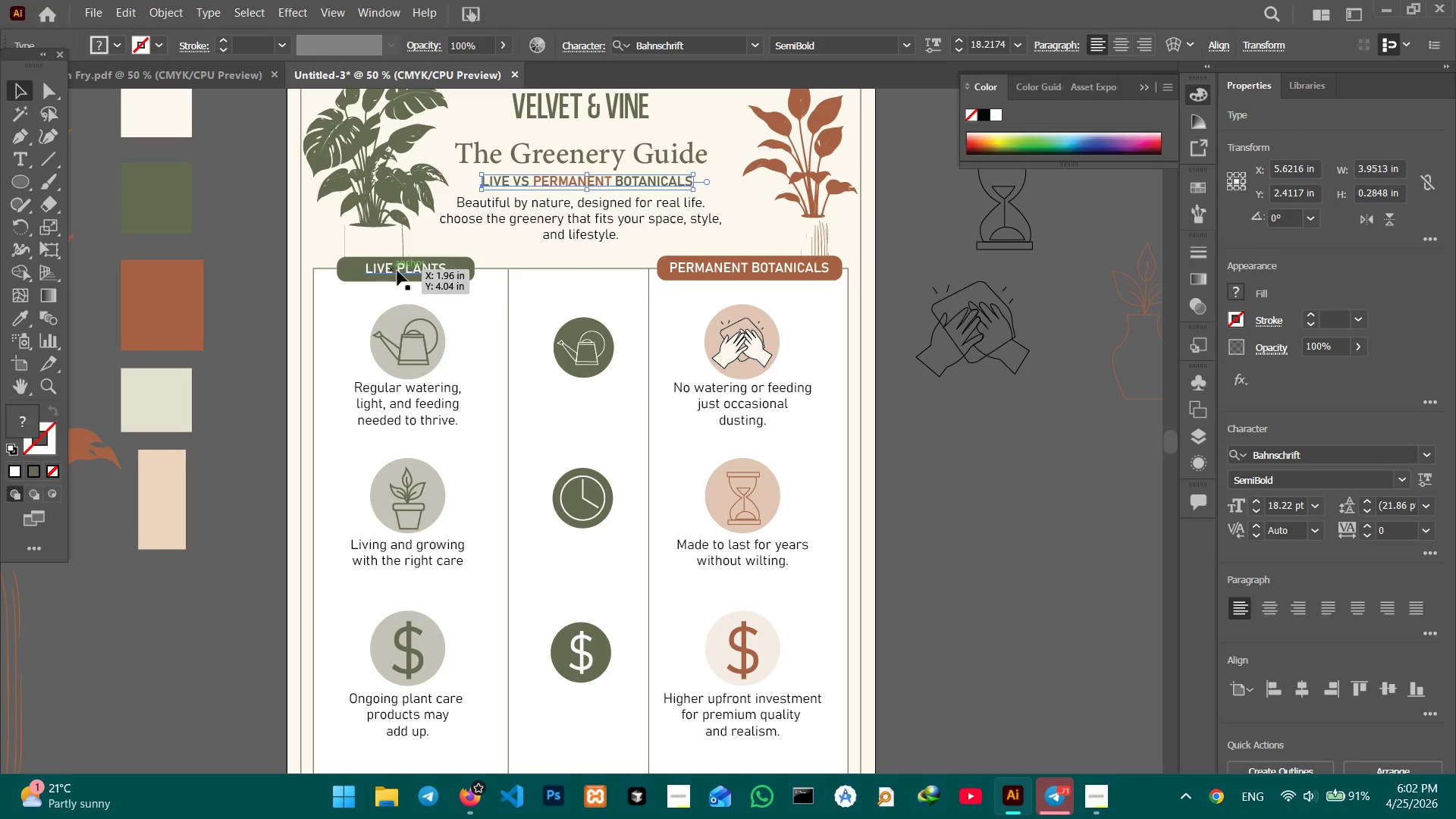 
left_click([410, 272])
 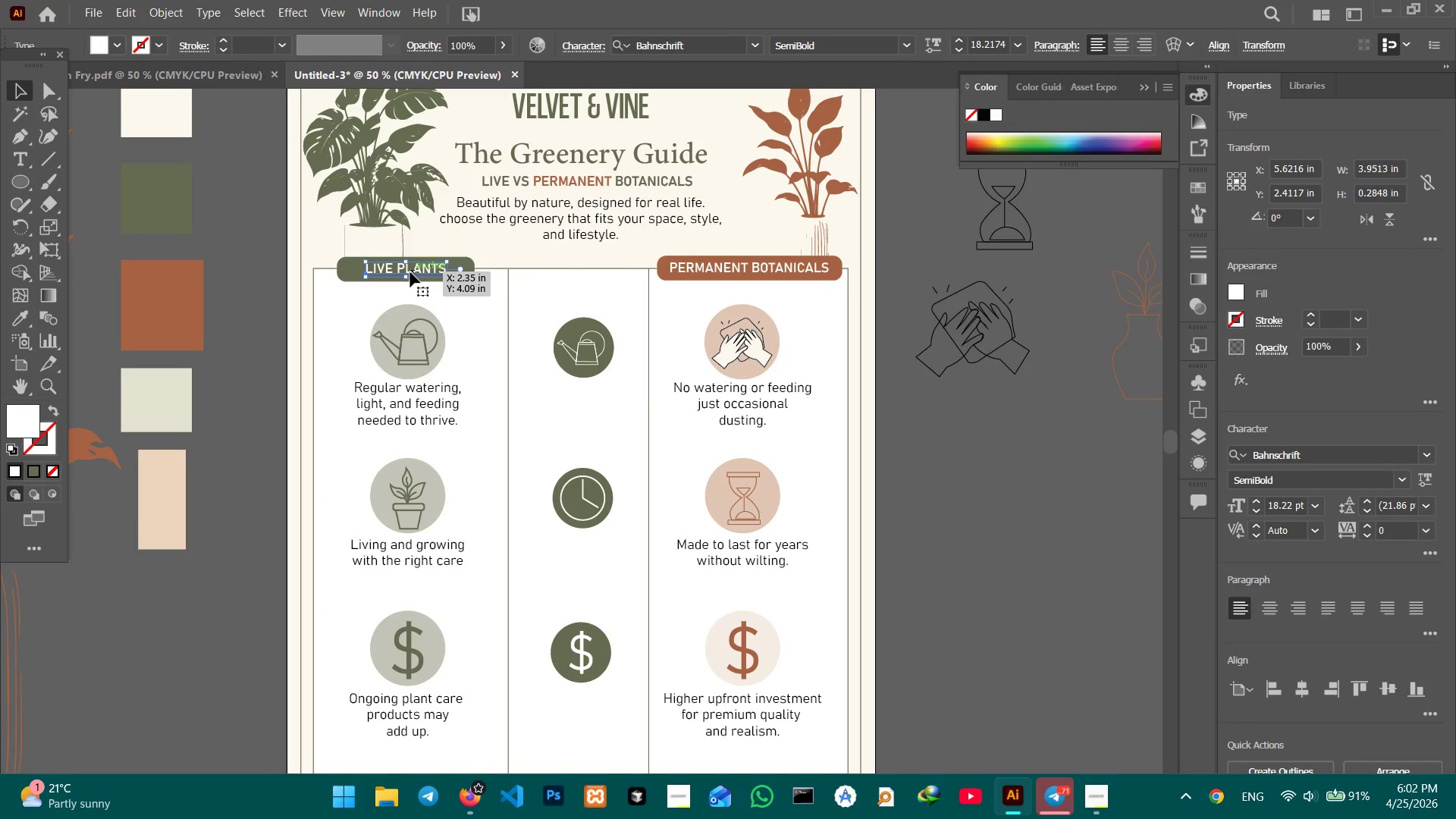 
key(Control+C)
 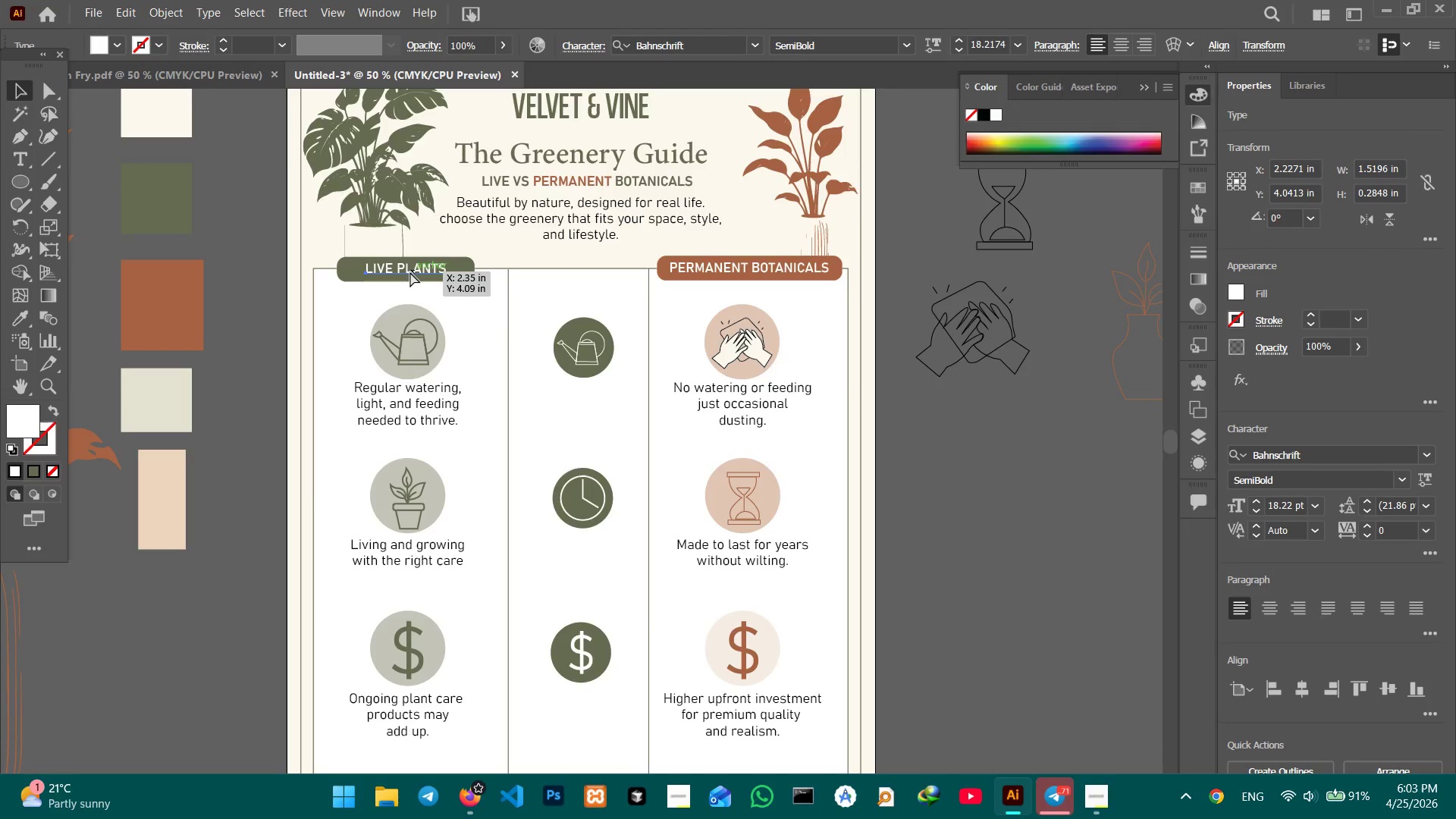 
key(Control+Equal)
 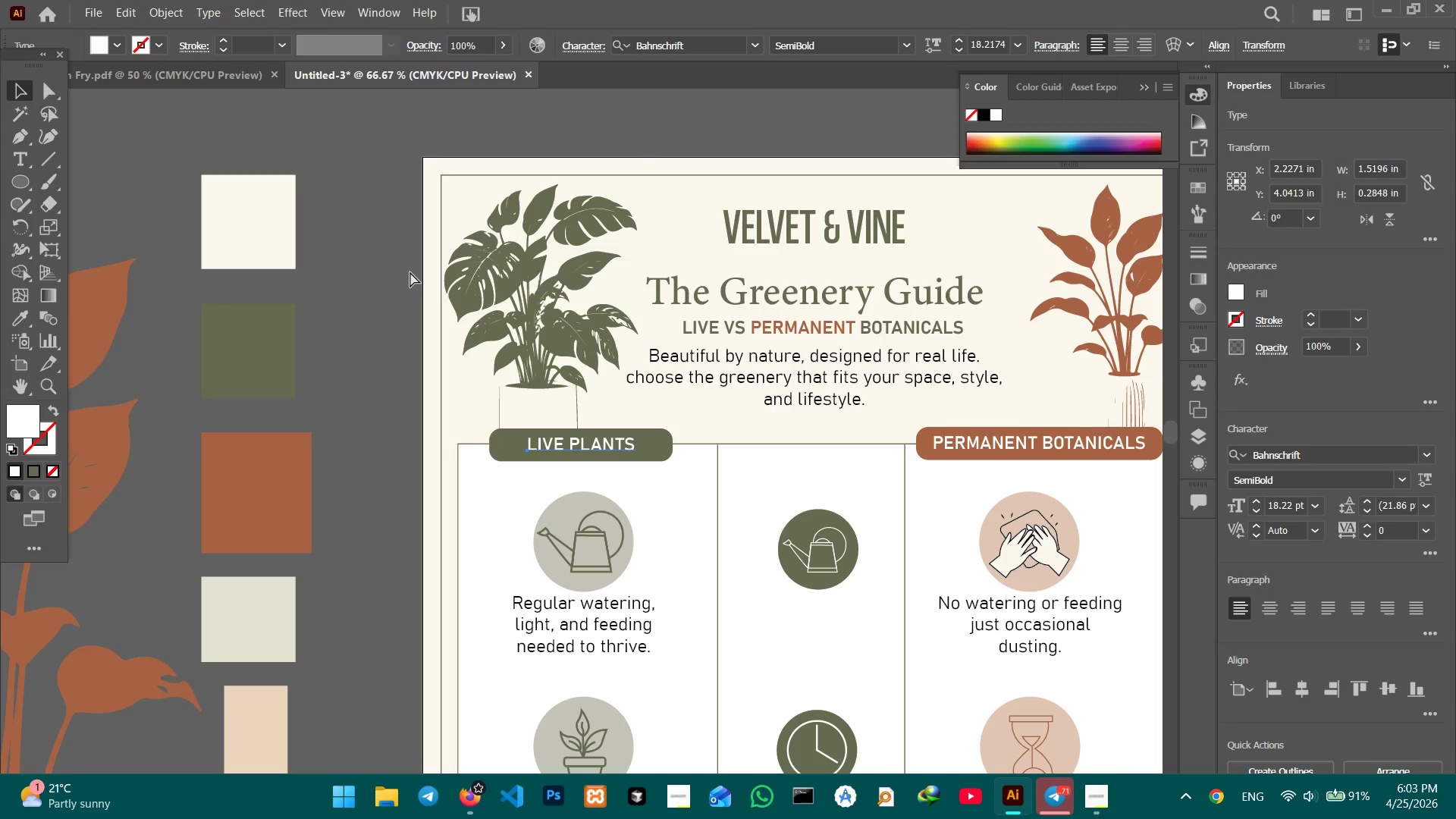 
key(Control+Equal)
 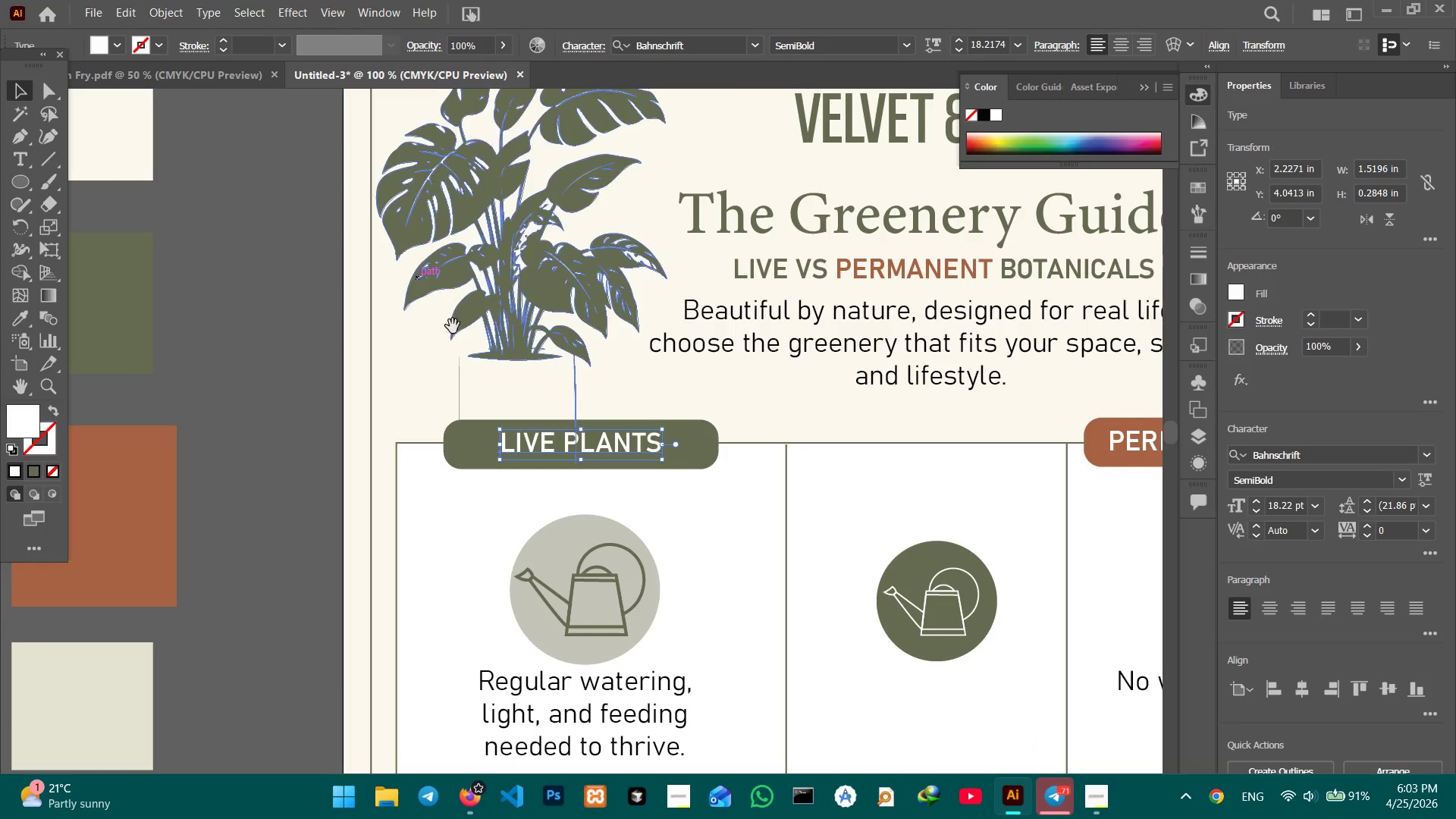 
hold_key(key=Space, duration=1.31)
 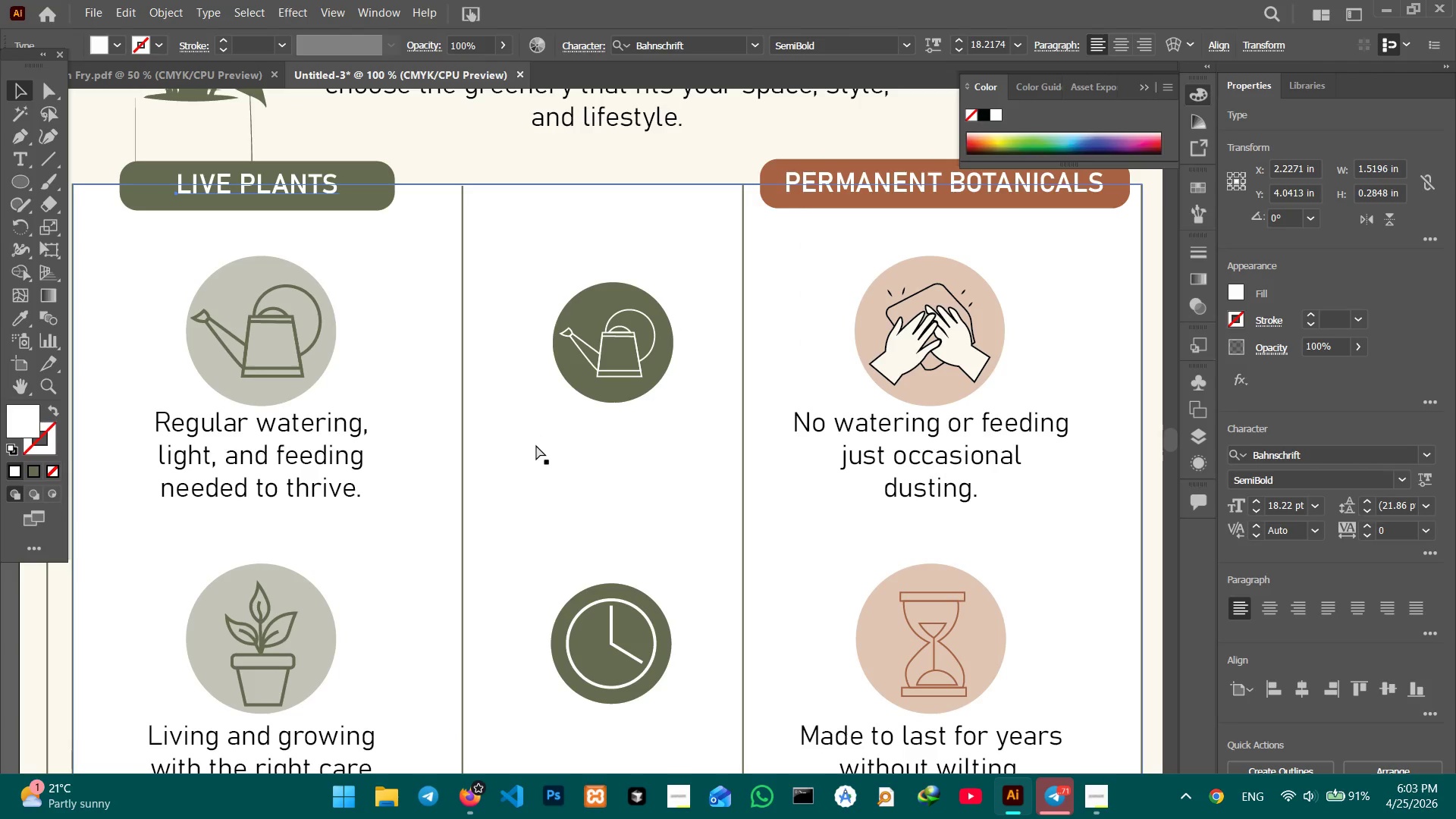 
left_click_drag(start_coordinate=[576, 534], to_coordinate=[507, 405])
 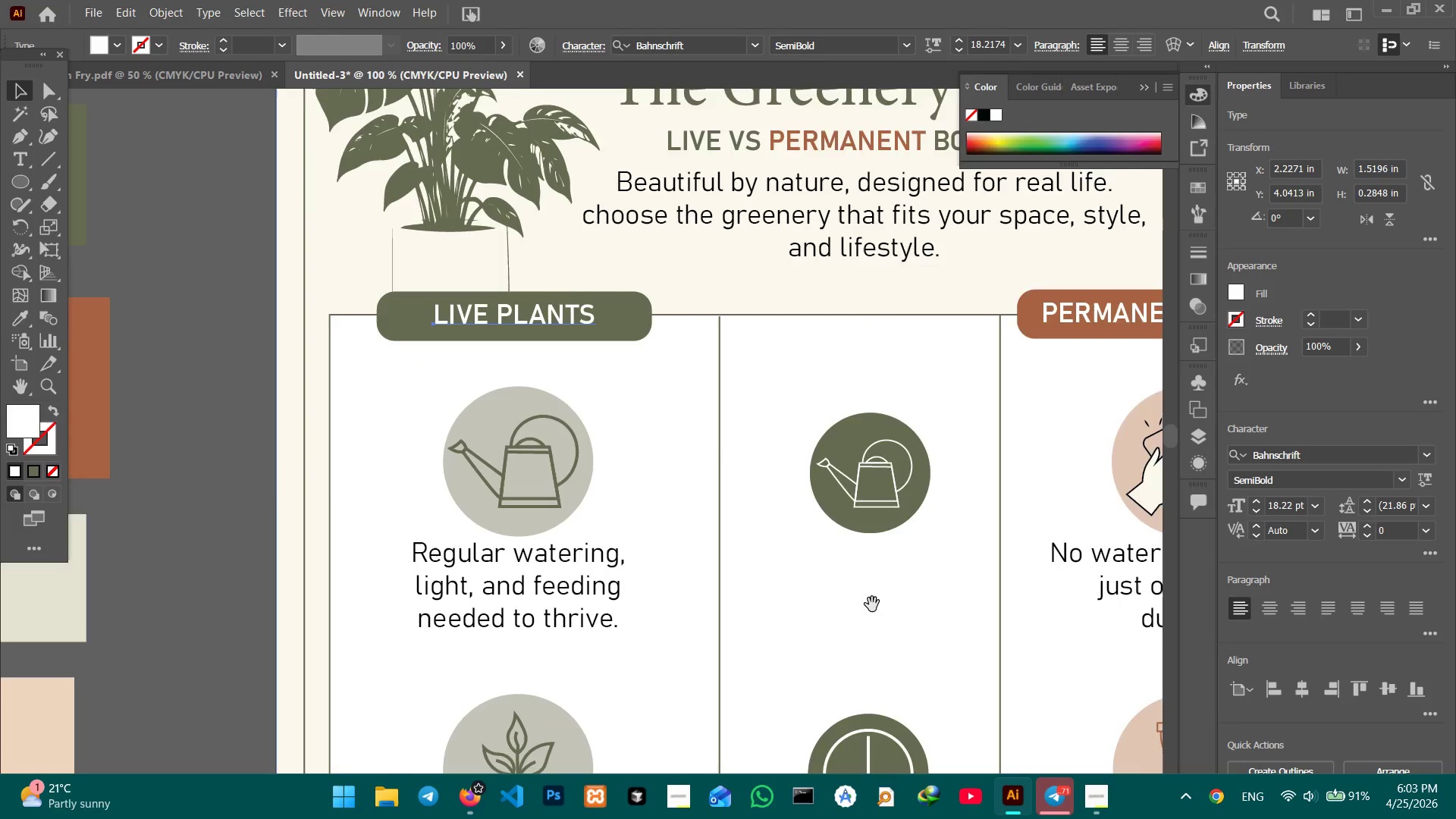 
left_click_drag(start_coordinate=[795, 577], to_coordinate=[537, 446])
 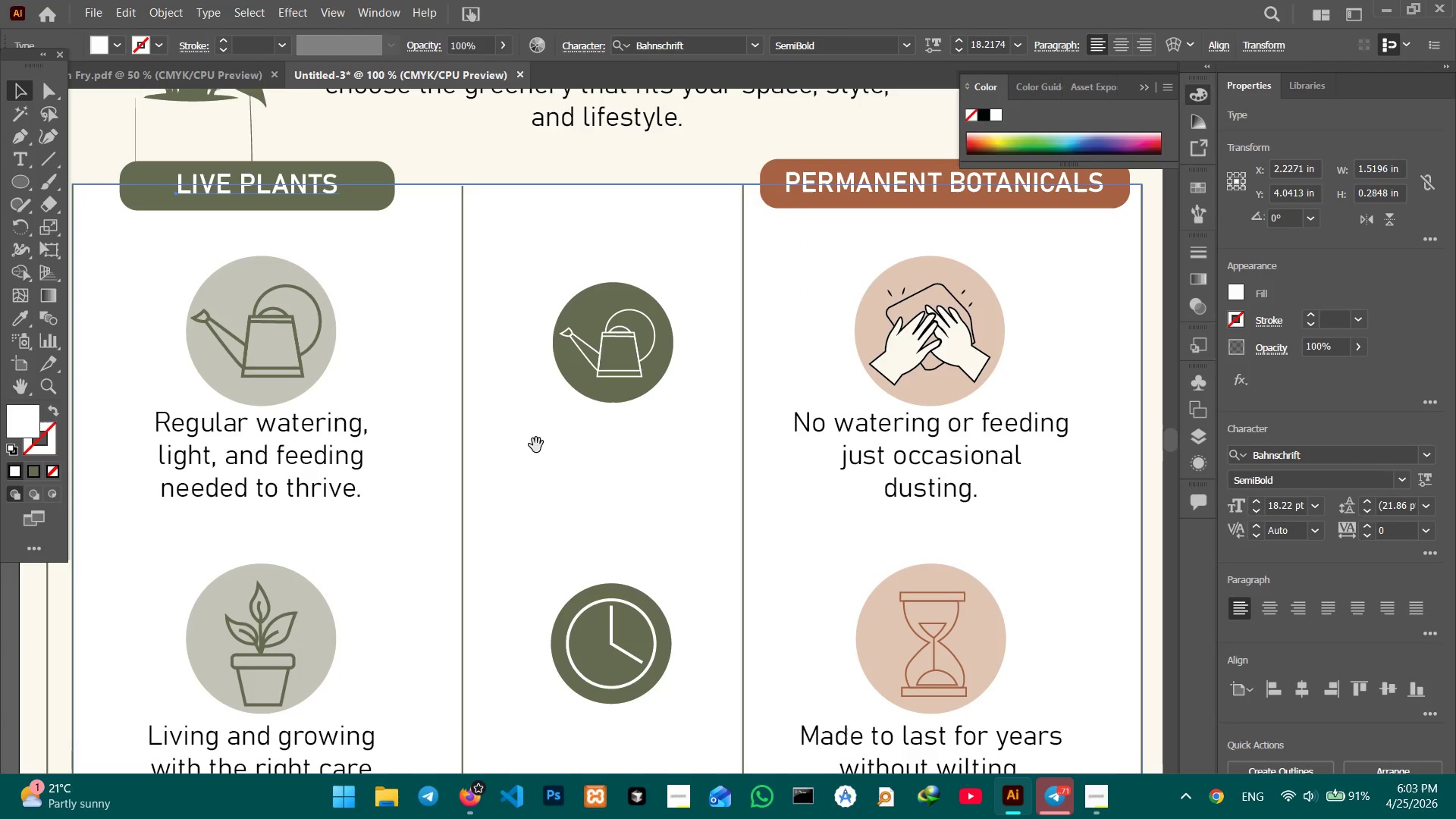 
key(Control+V)
 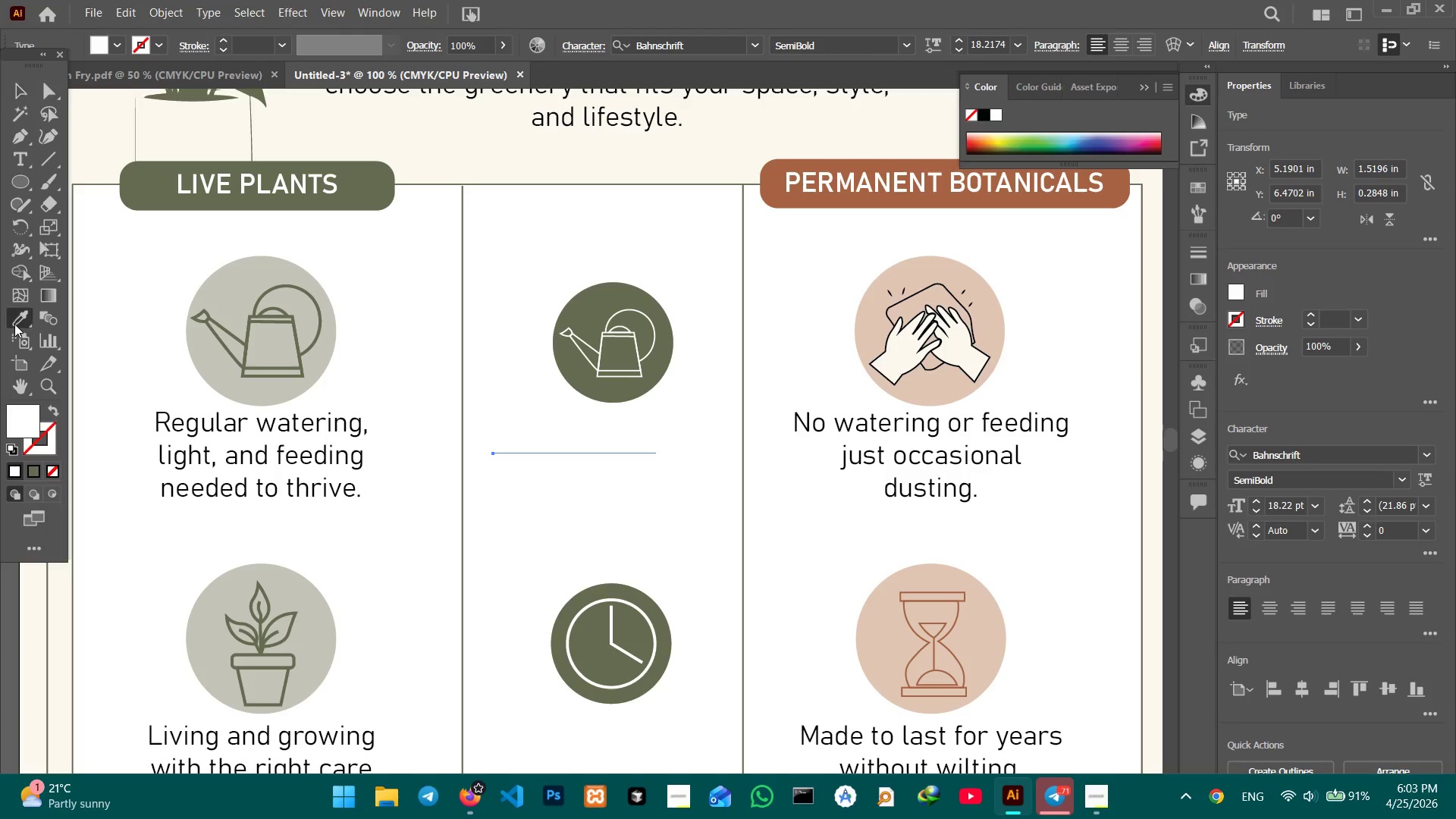 
left_click([174, 203])
 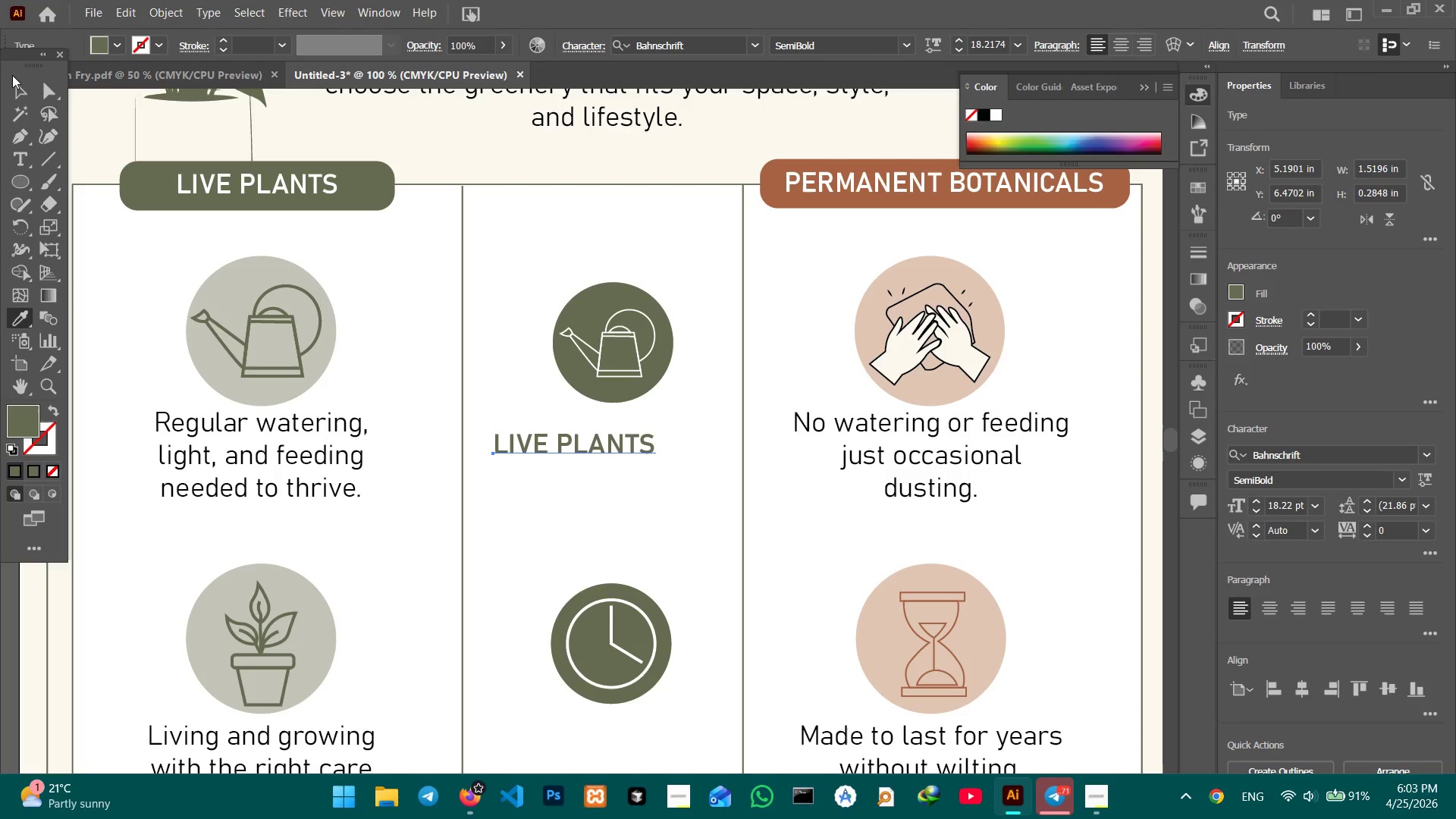 
left_click([14, 80])
 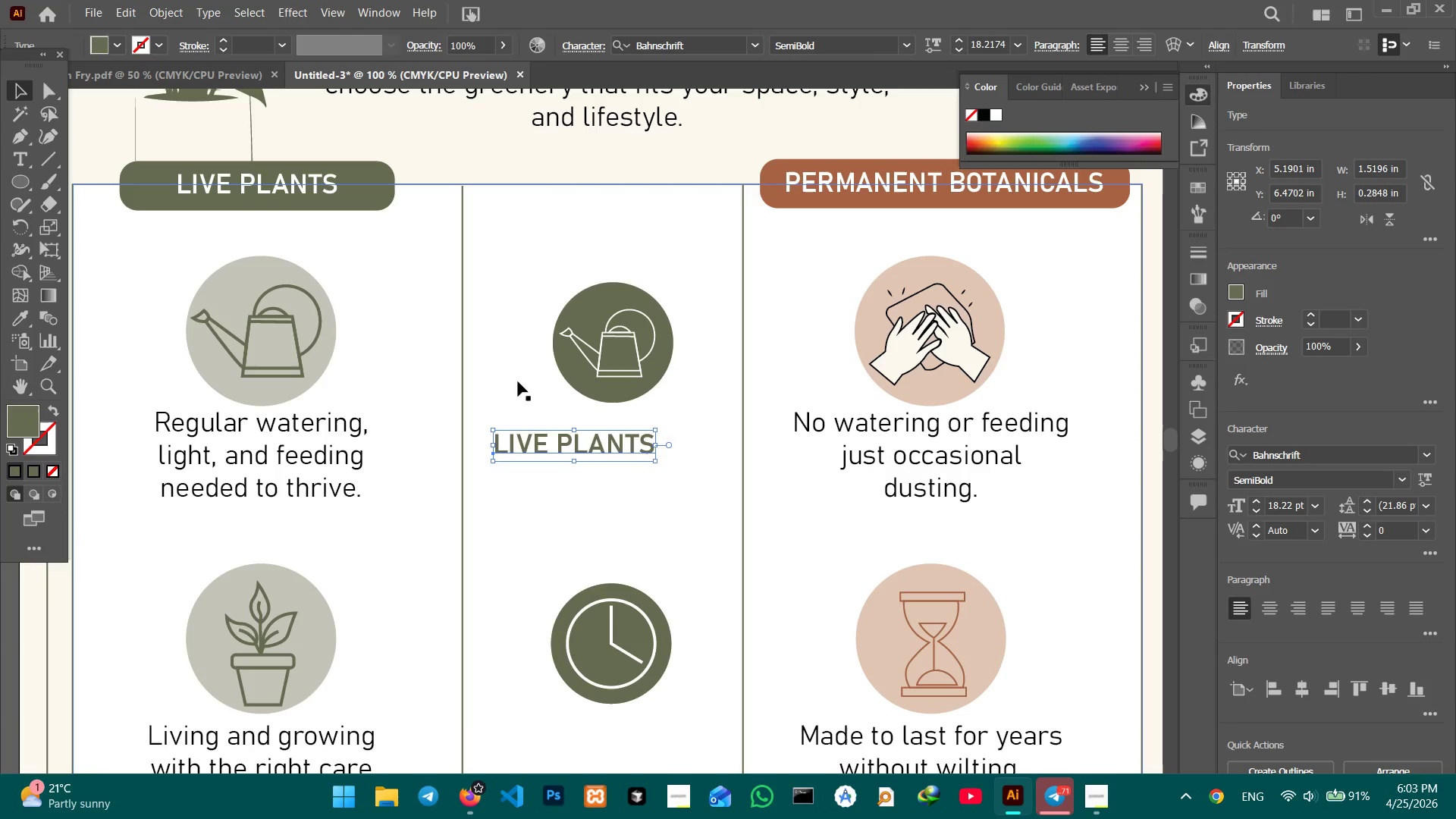 
double_click([577, 445])
 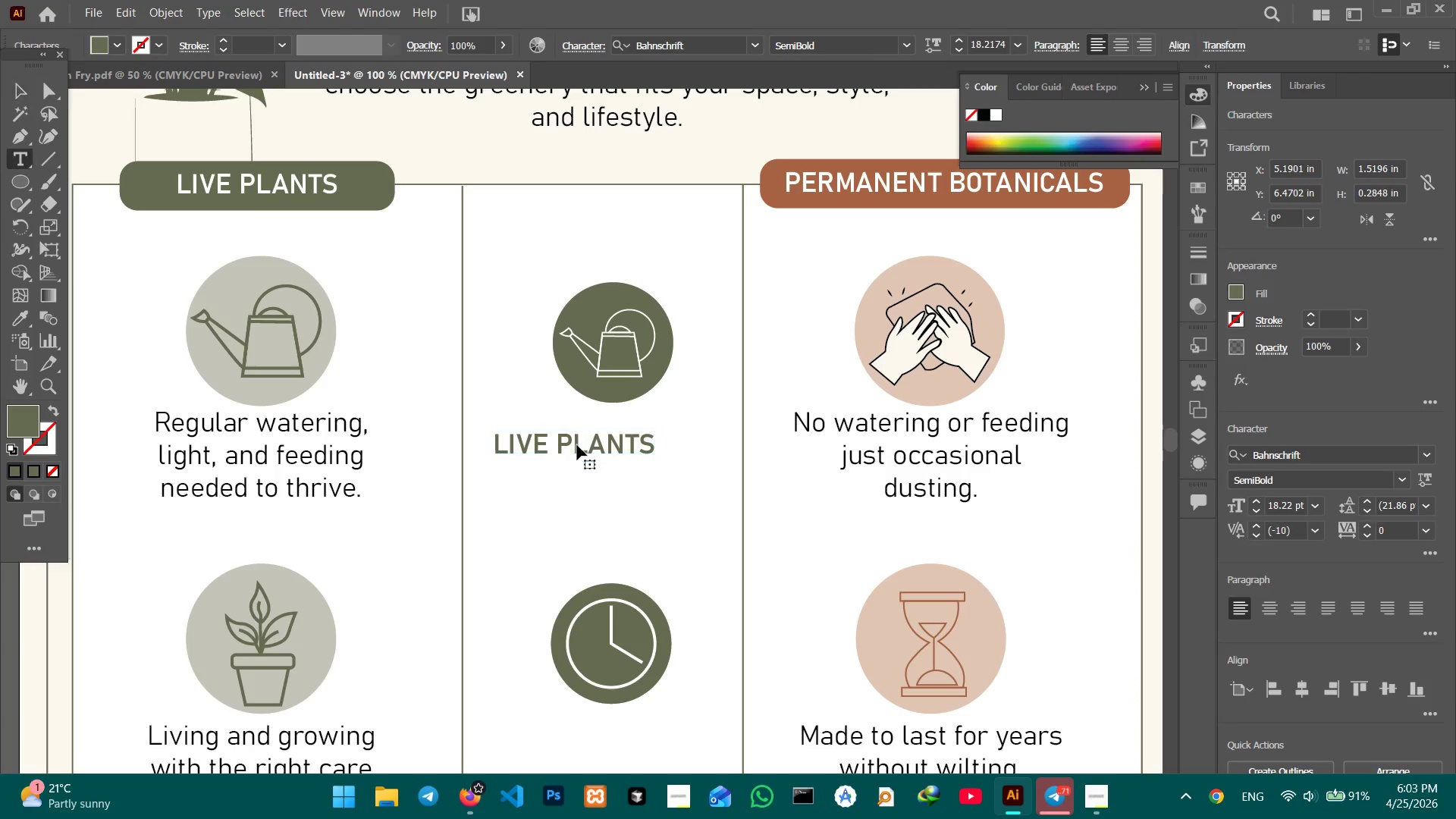 
triple_click([577, 445])
 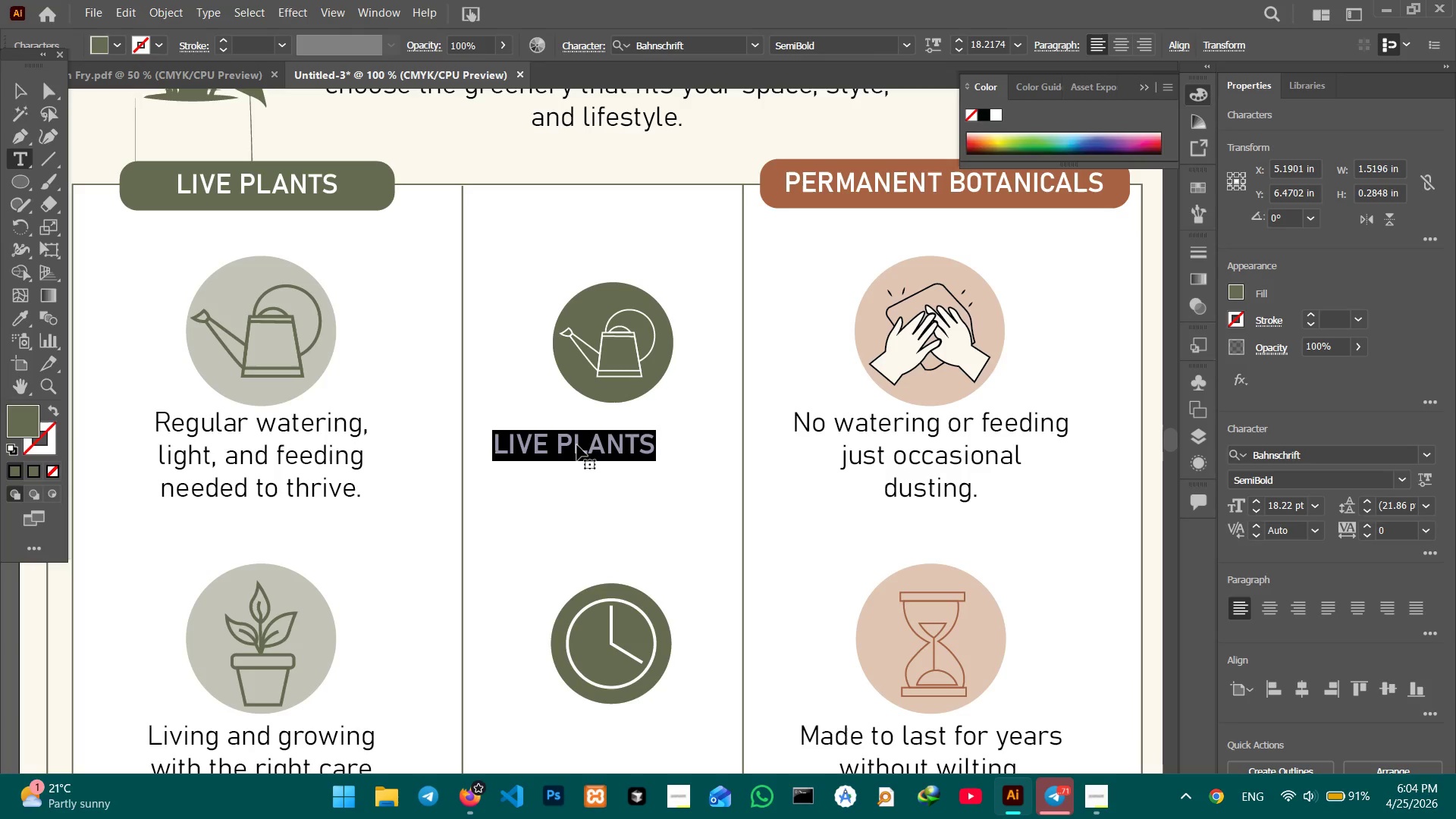 
wait(66.16)
 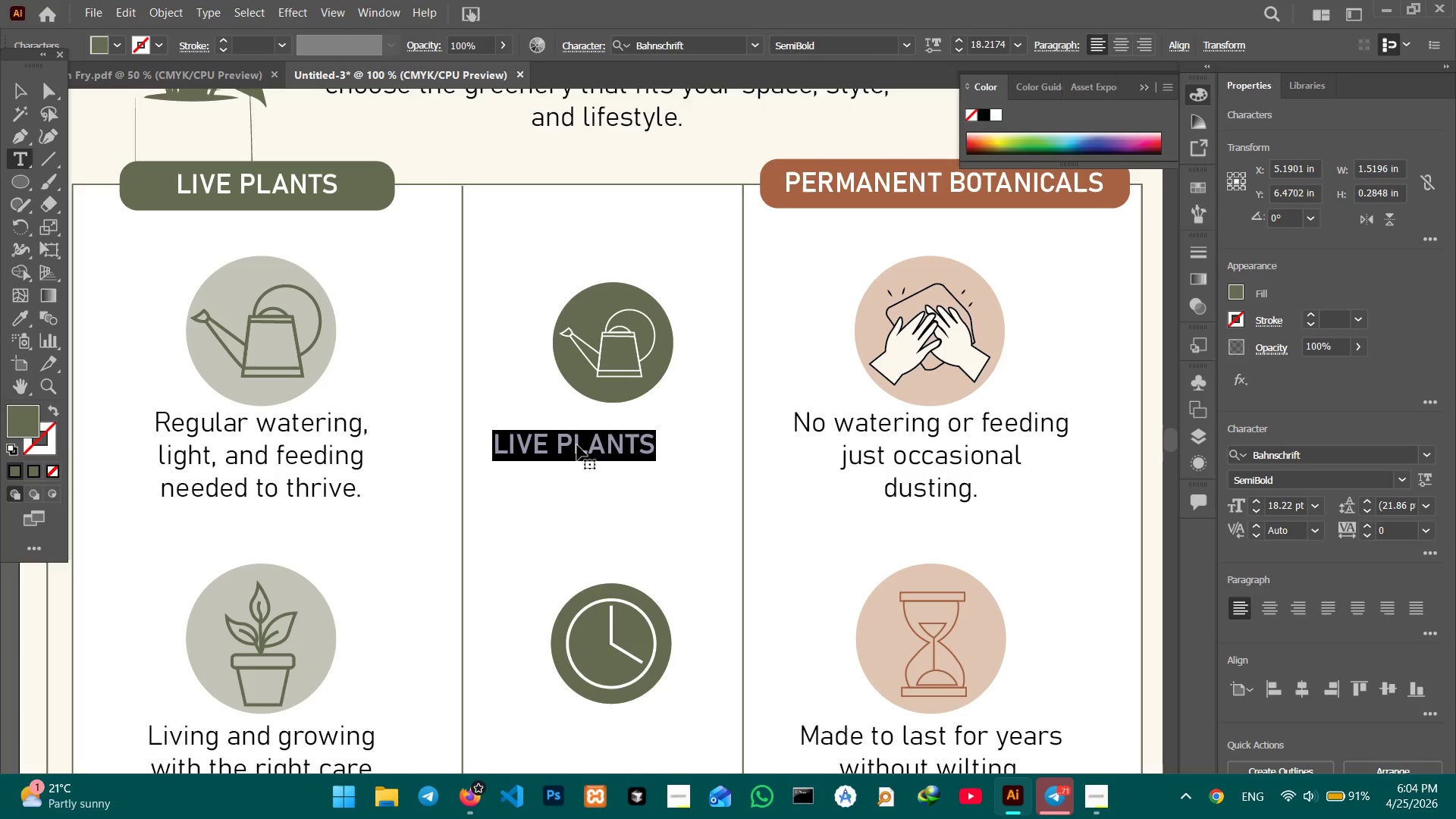 
type(care)
key(Backspace)
key(Backspace)
key(Backspace)
key(Backspace)
type(CARE)
 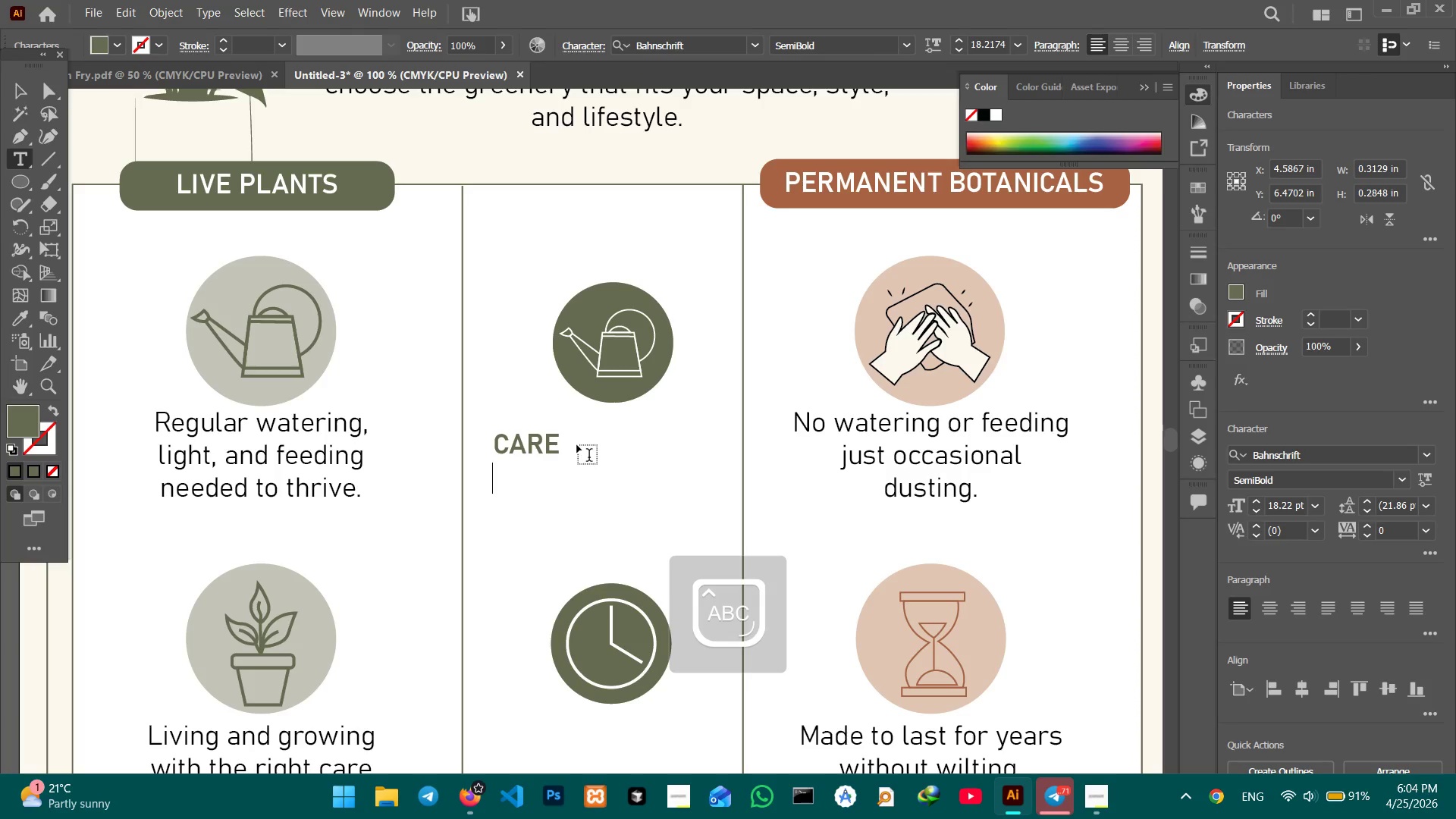 
key(Shift+Enter)
 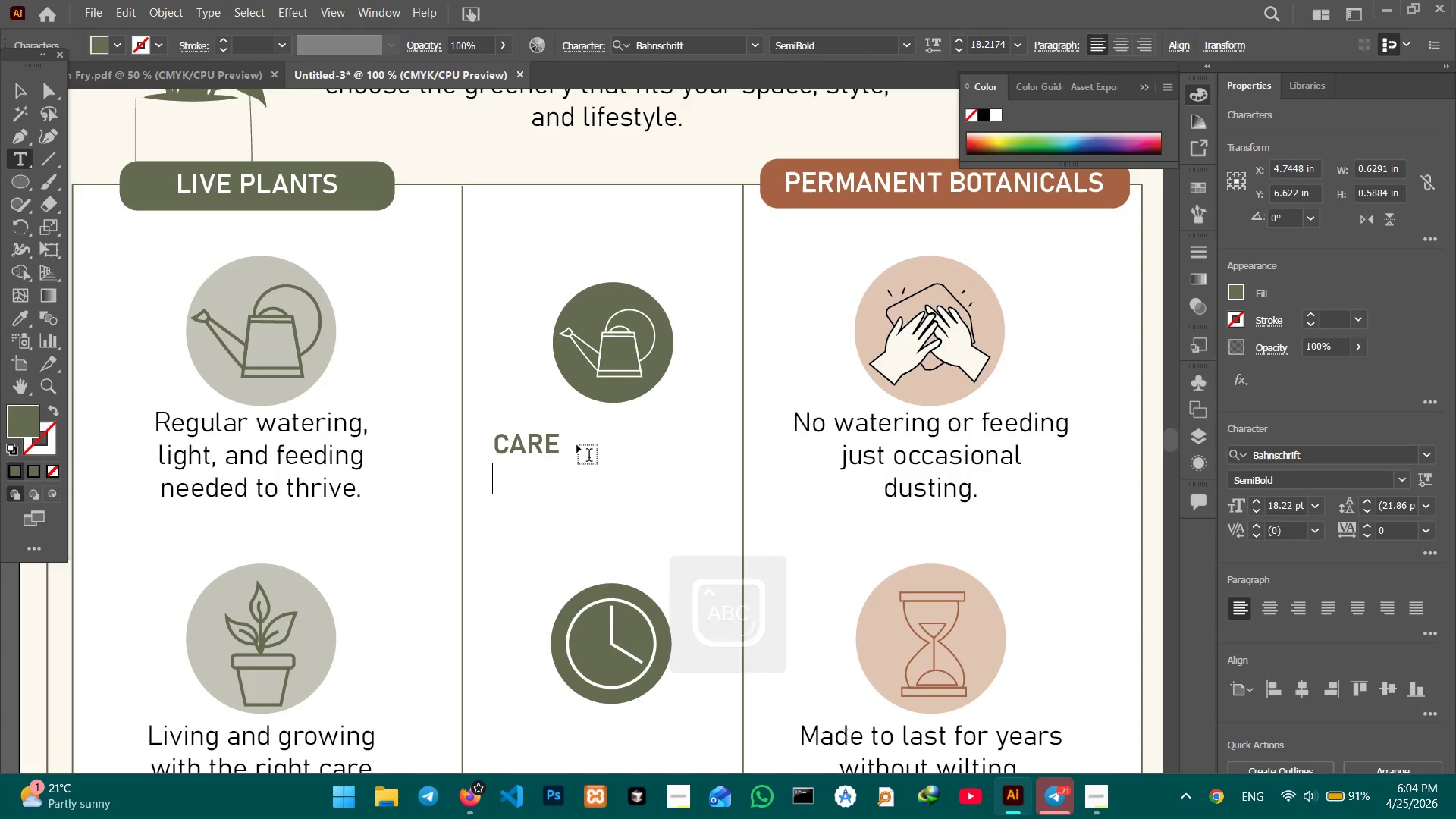 
type(REQUIREMENTS)
 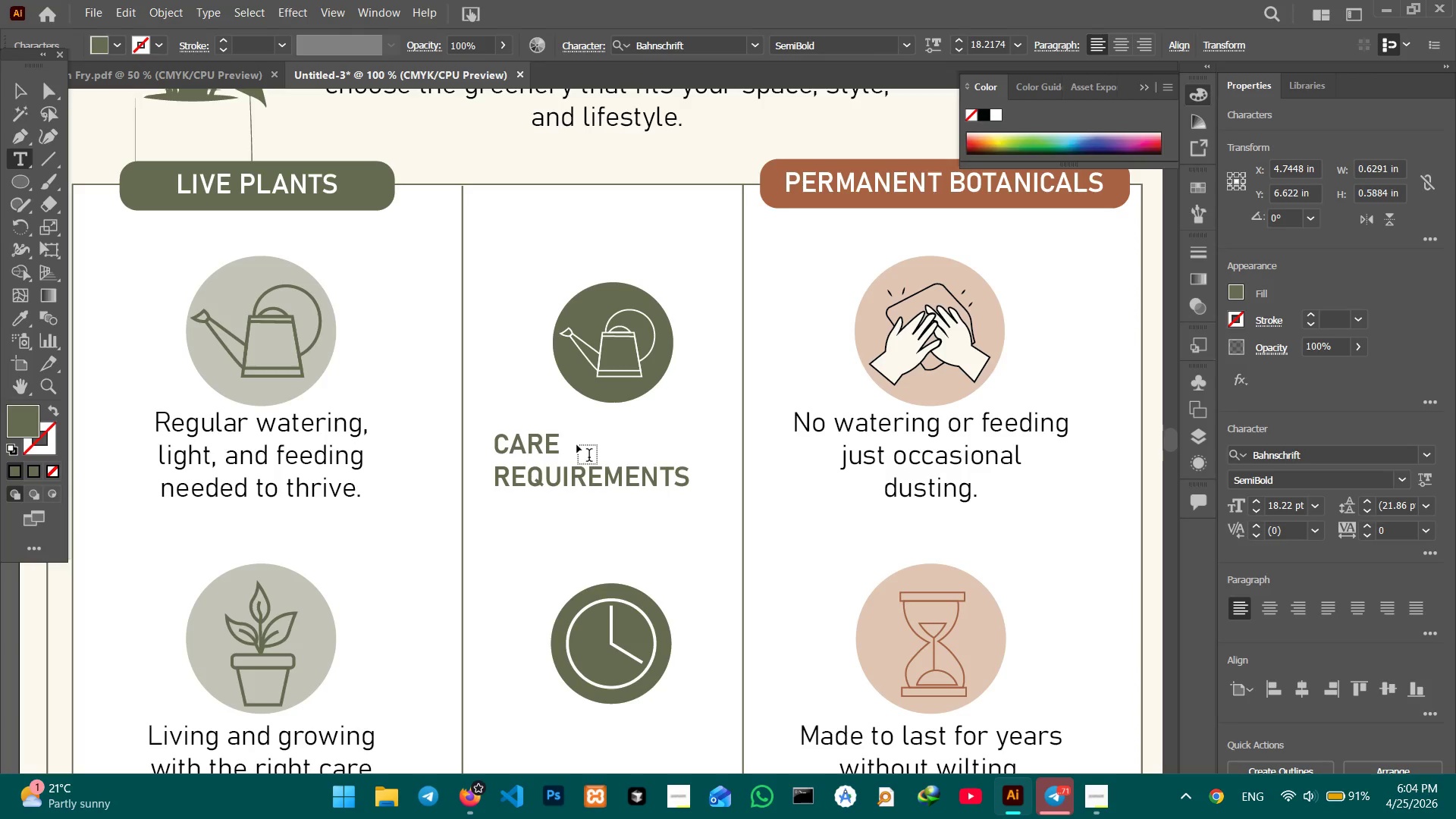 
left_click([8, 95])
 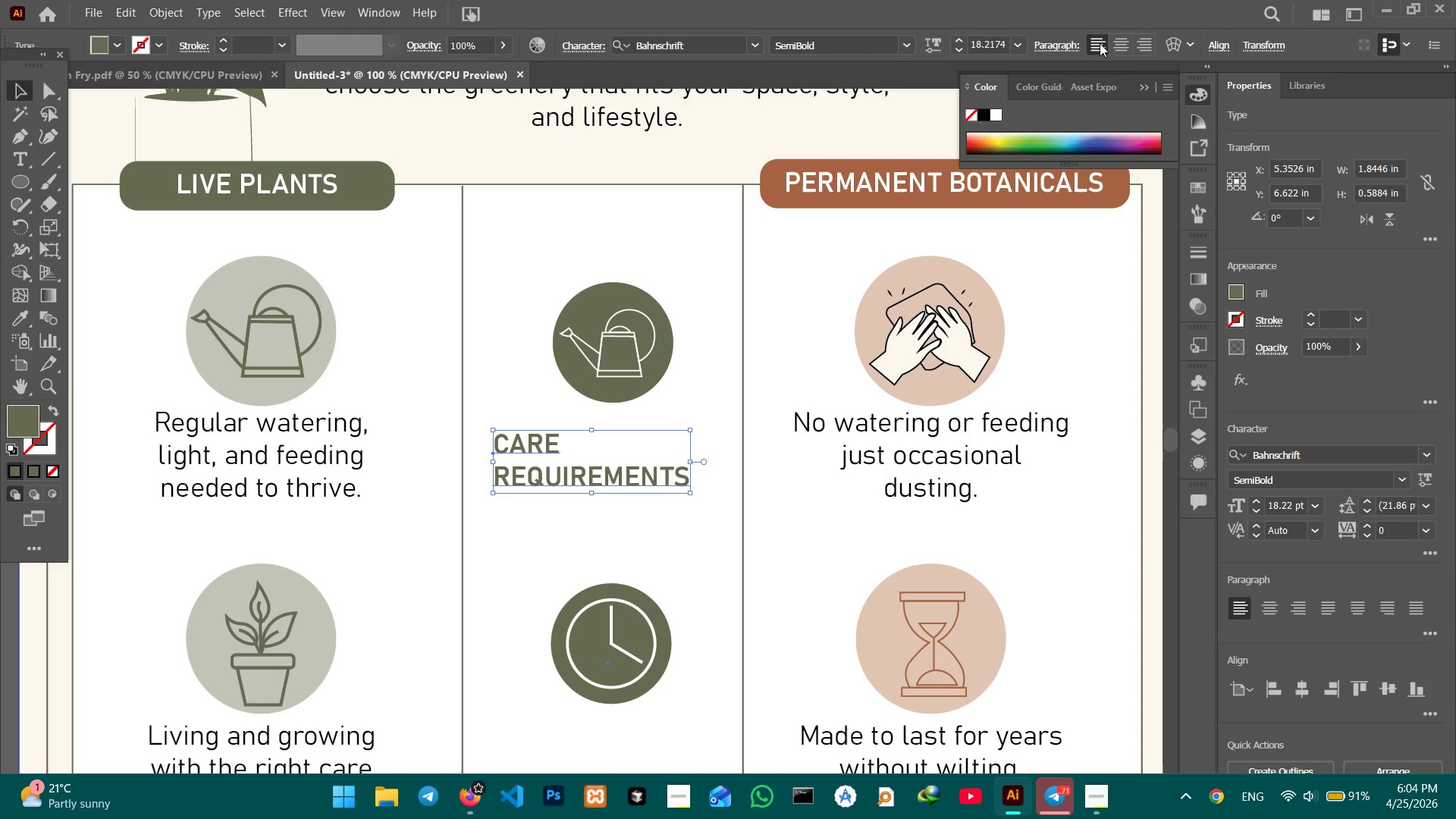 
left_click([1116, 42])
 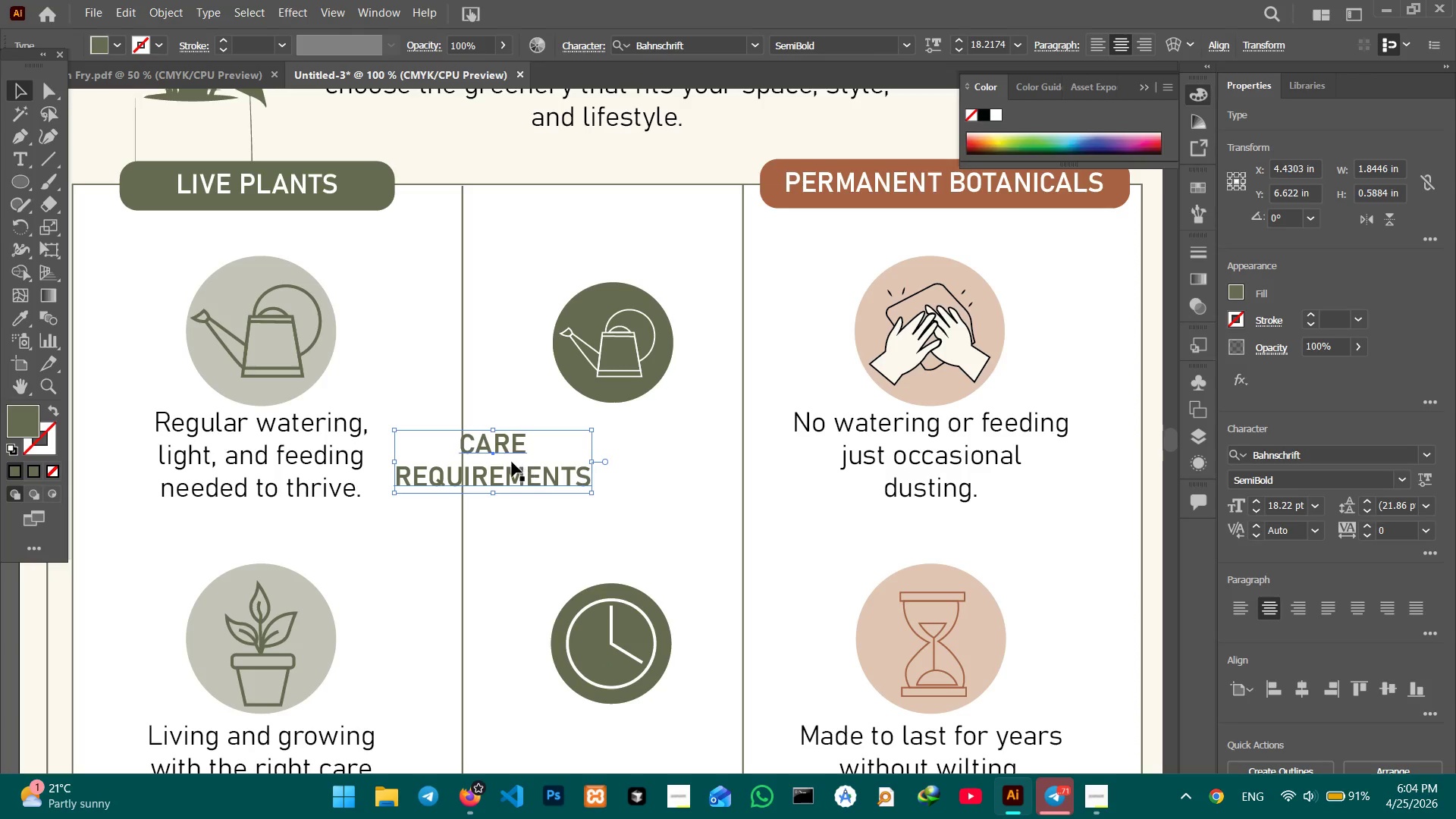 
left_click_drag(start_coordinate=[516, 450], to_coordinate=[631, 441])
 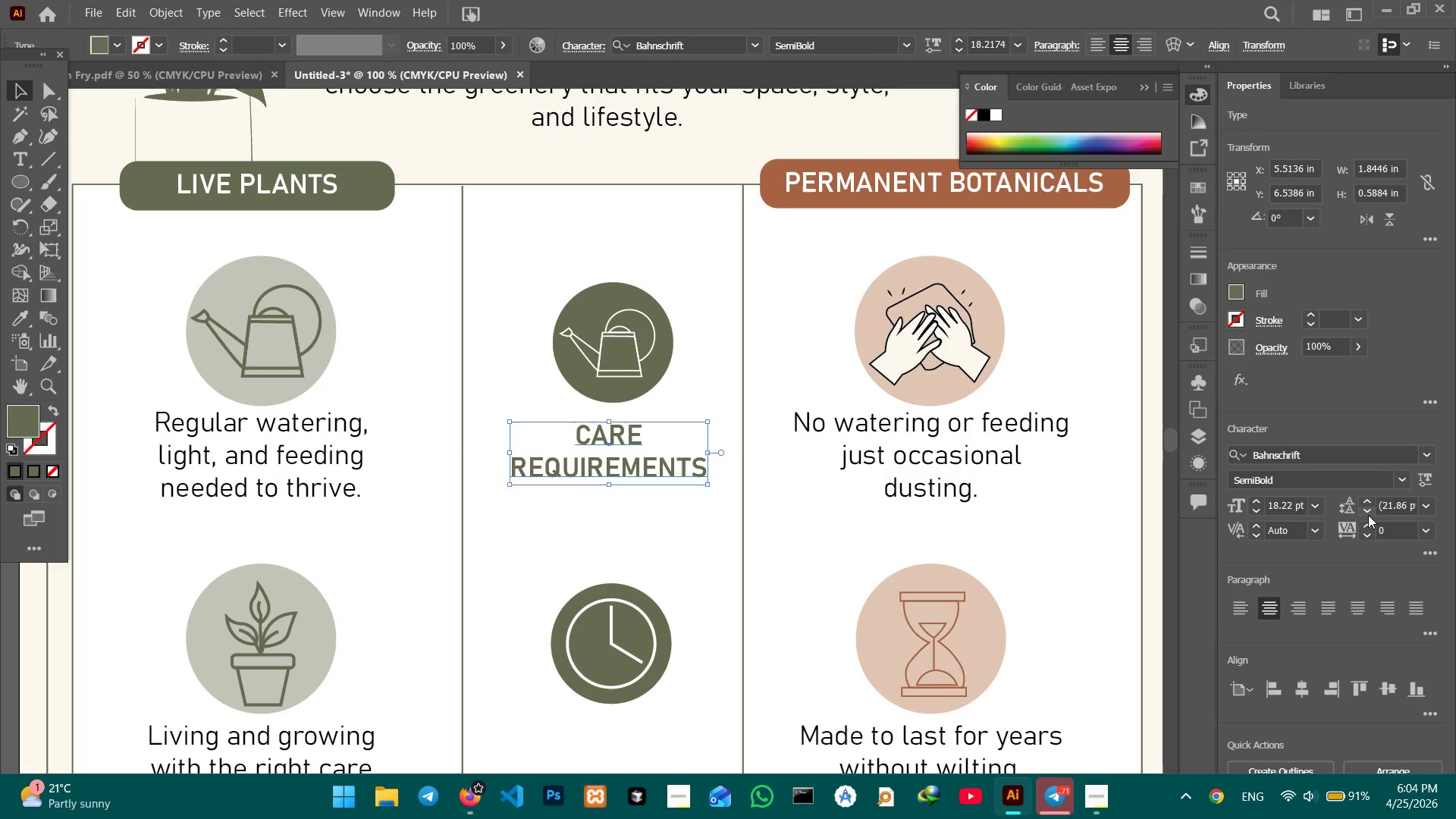 
double_click([1368, 515])
 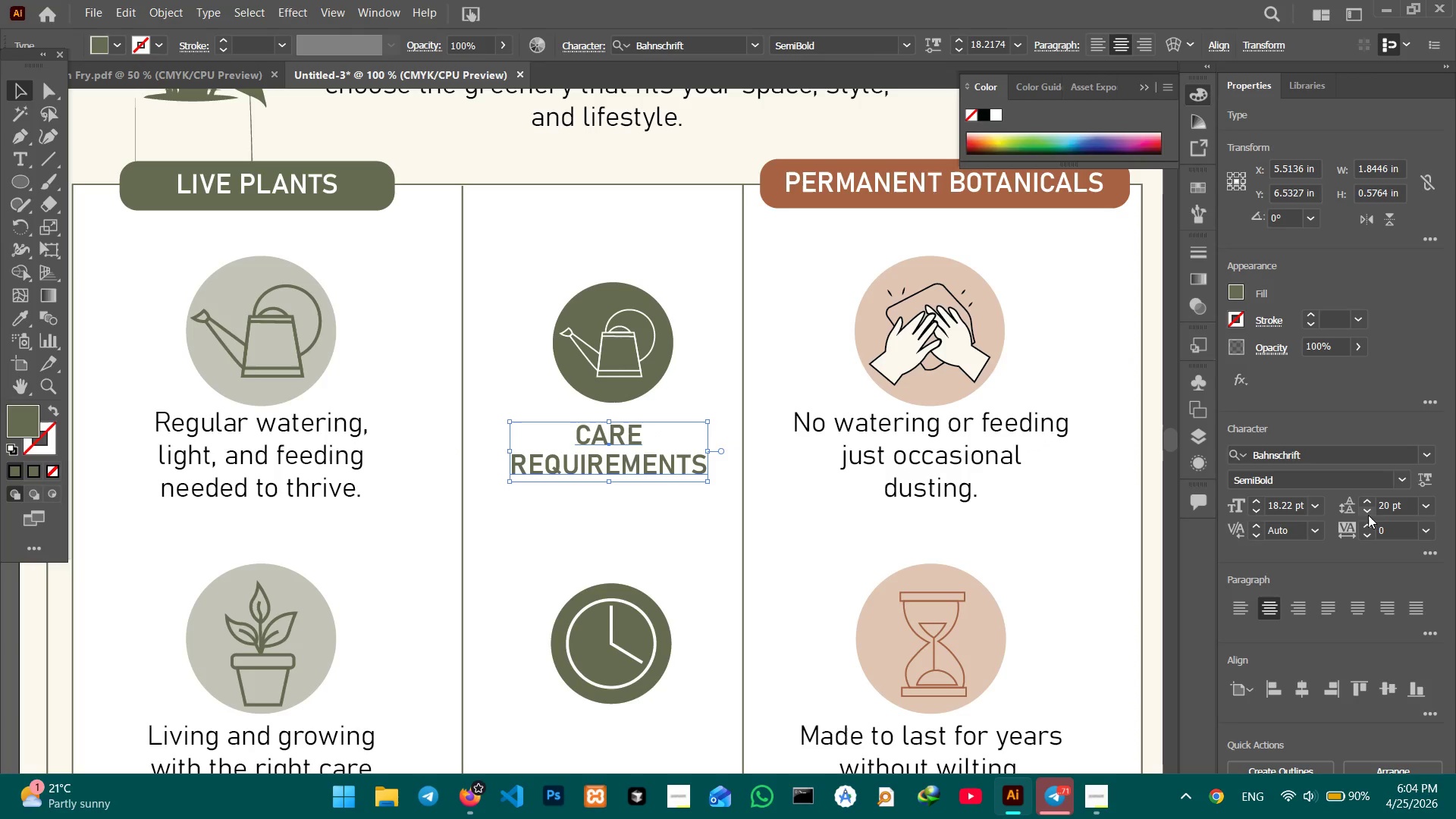 
triple_click([1368, 515])
 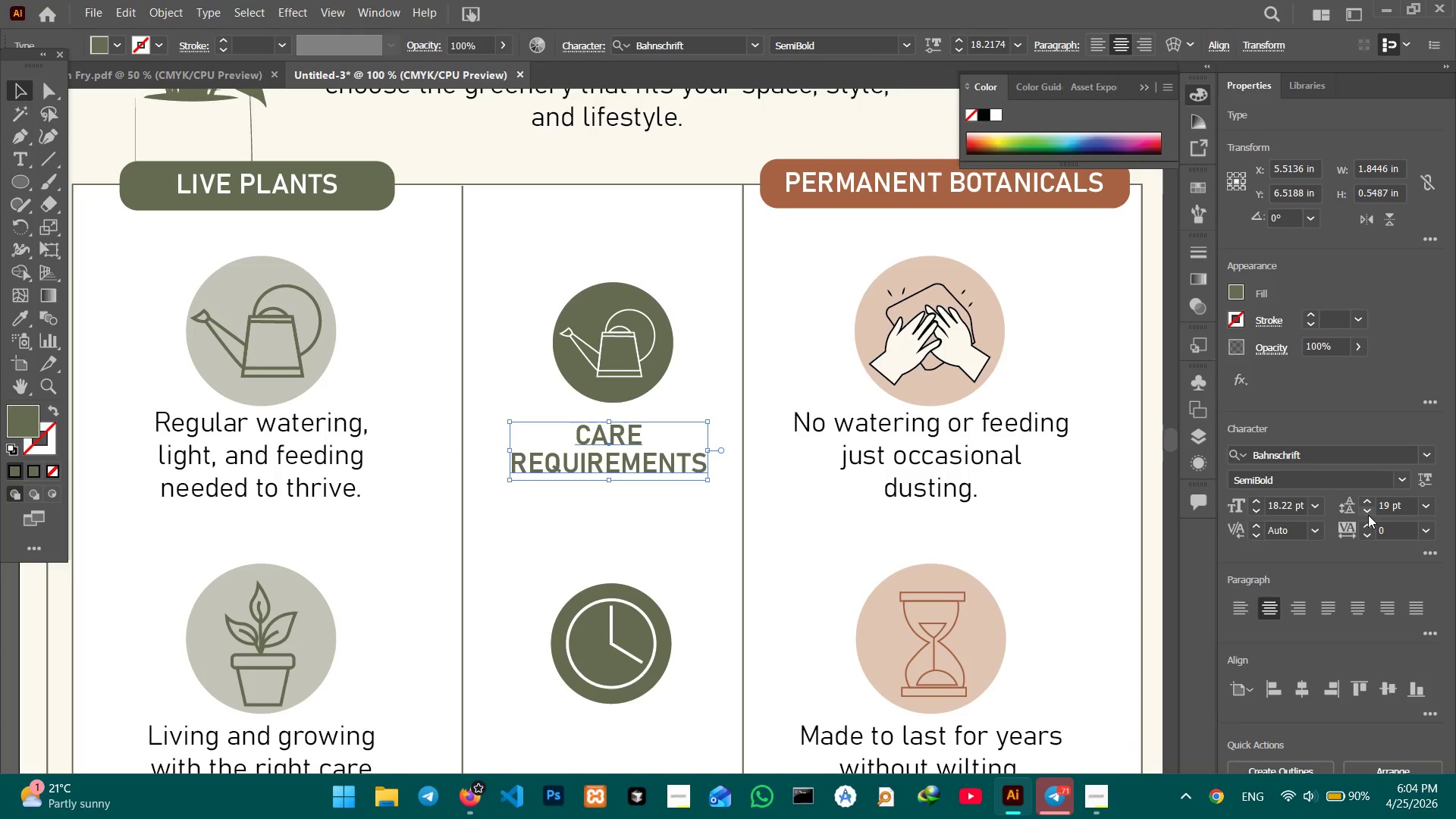 
left_click([1368, 515])
 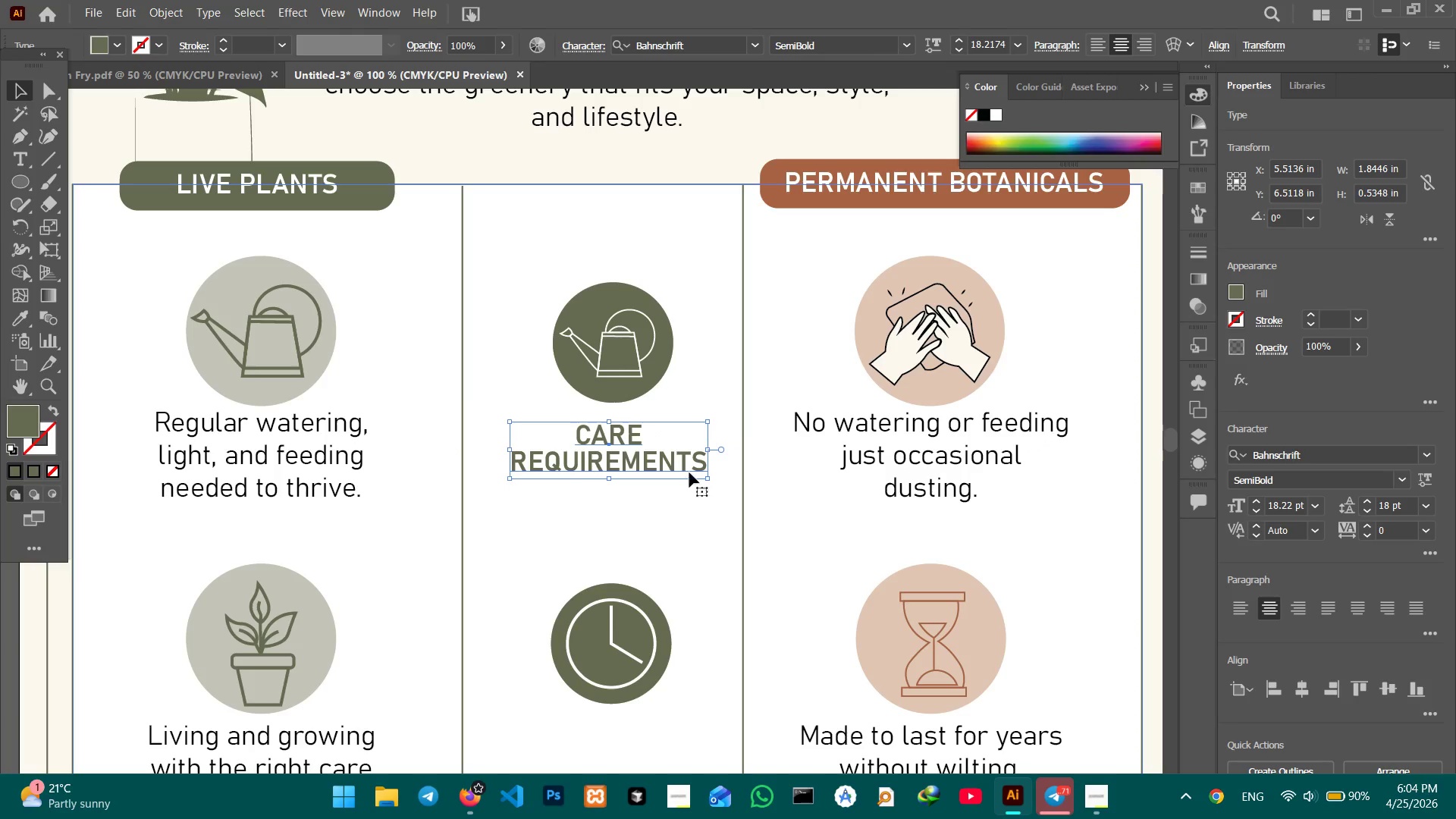 
scroll: coordinate [686, 466], scroll_direction: down, amount: 6.0
 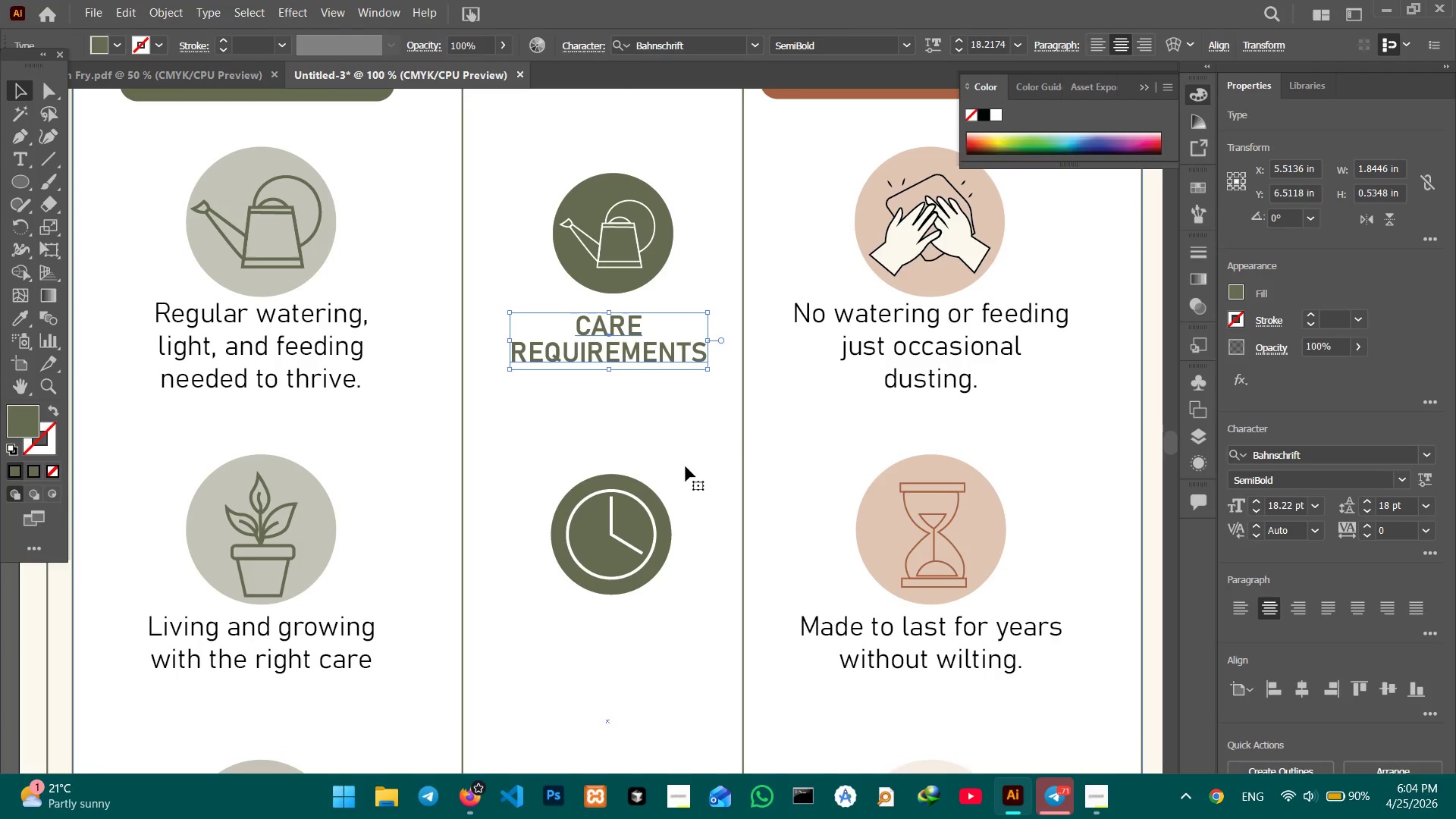 
key(Control+C)
 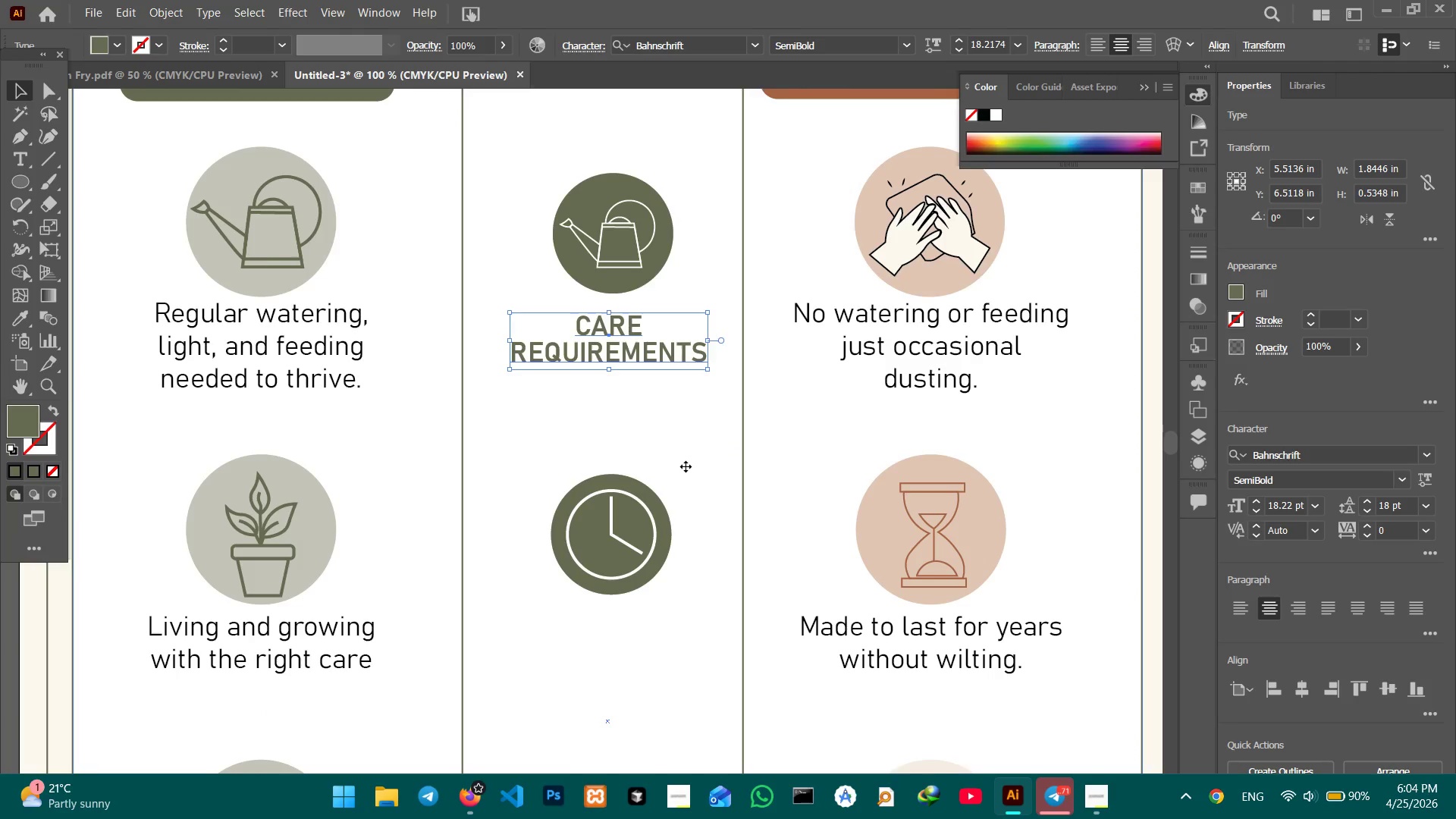 
scroll: coordinate [686, 466], scroll_direction: down, amount: 13.0
 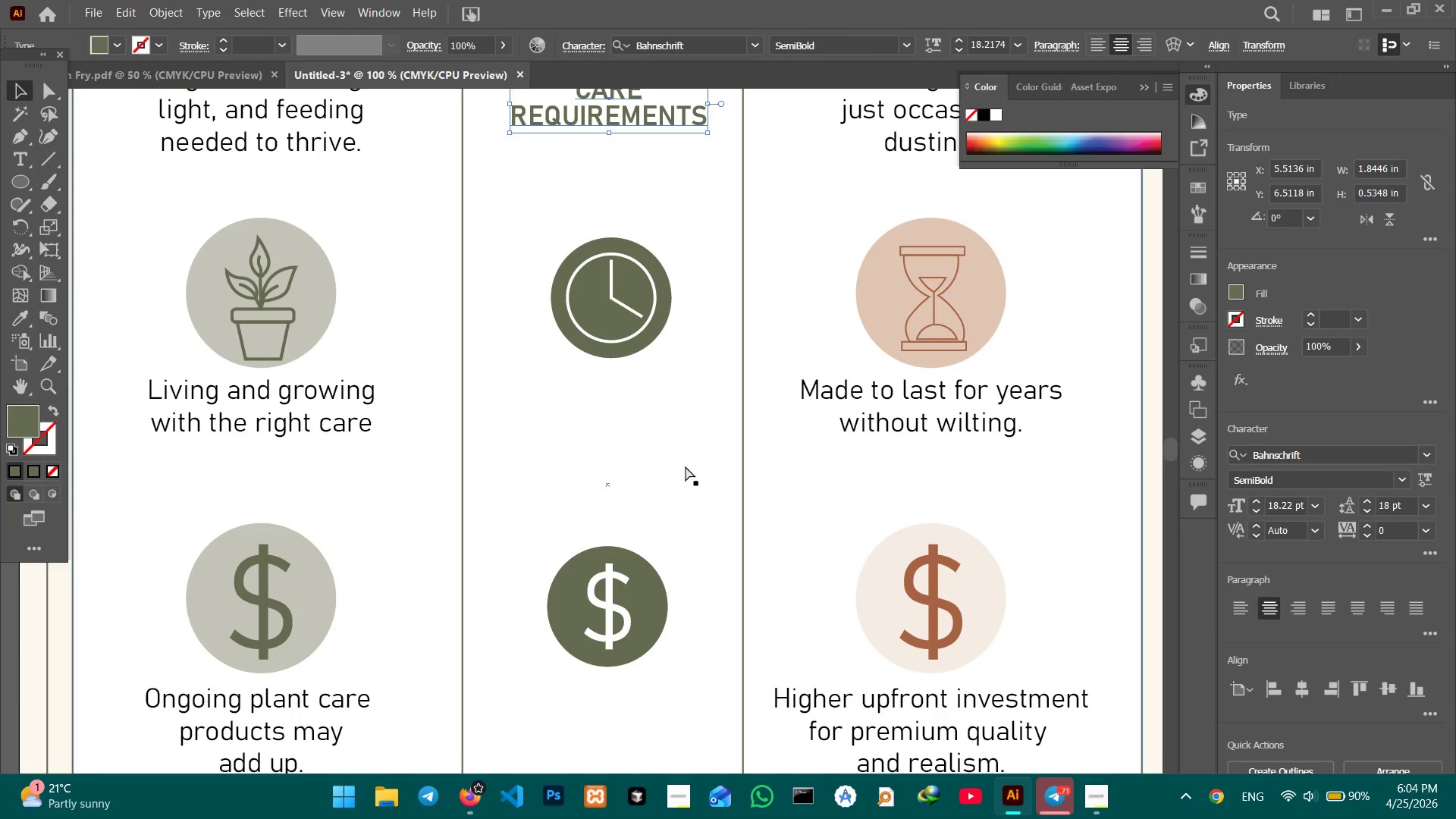 
key(Control+V)
 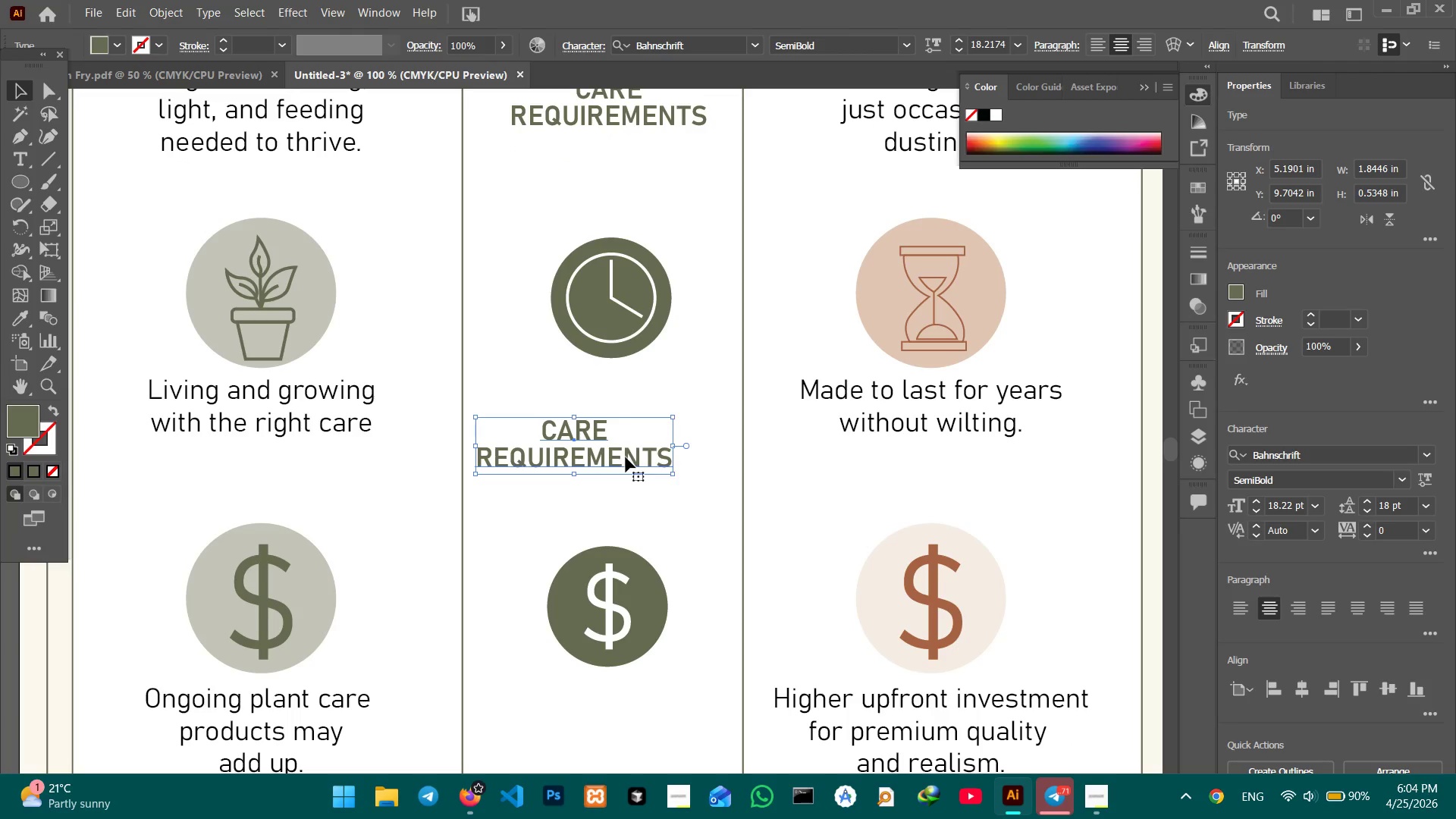 
left_click_drag(start_coordinate=[620, 457], to_coordinate=[650, 414])
 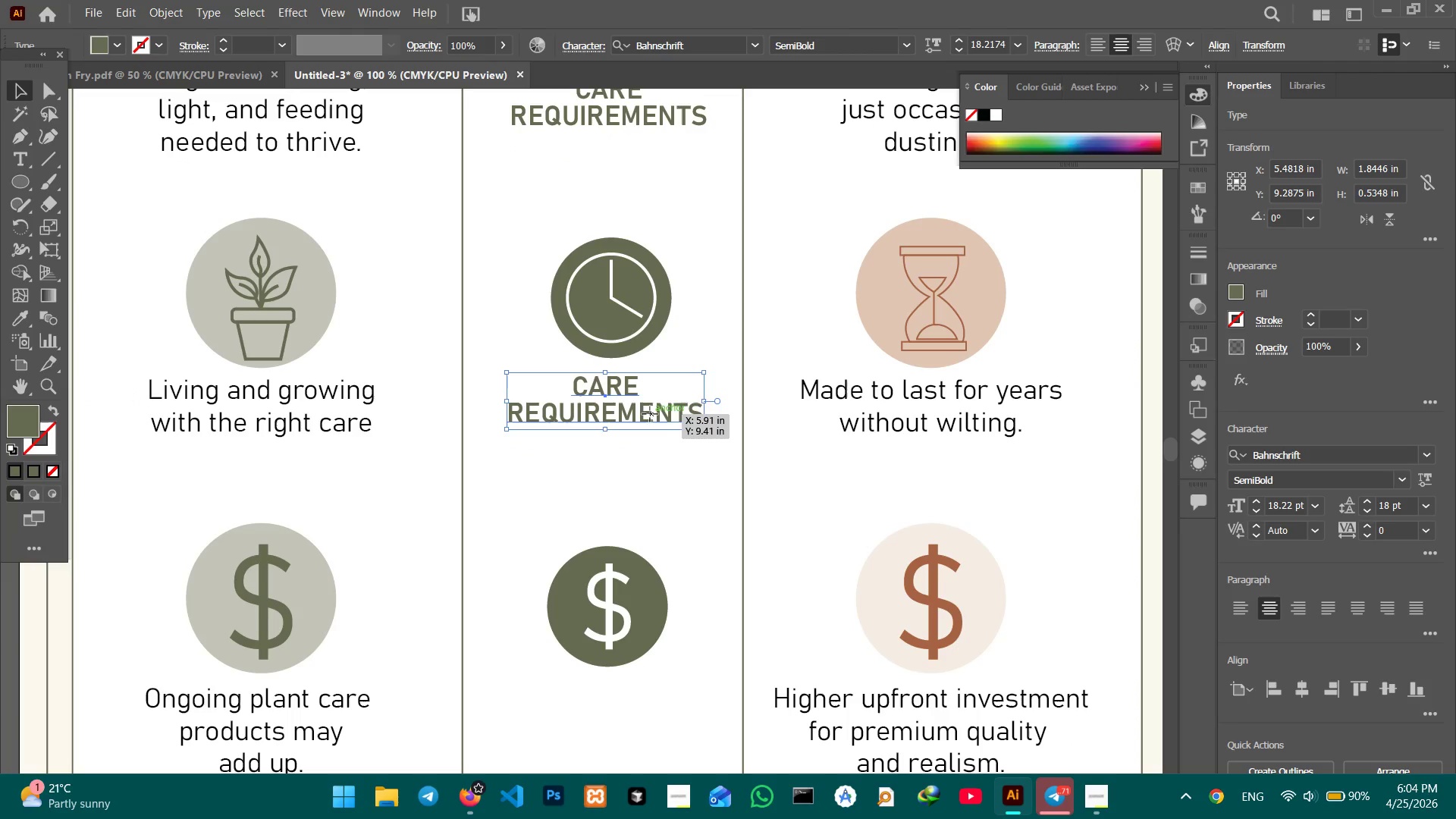 
double_click([650, 414])
 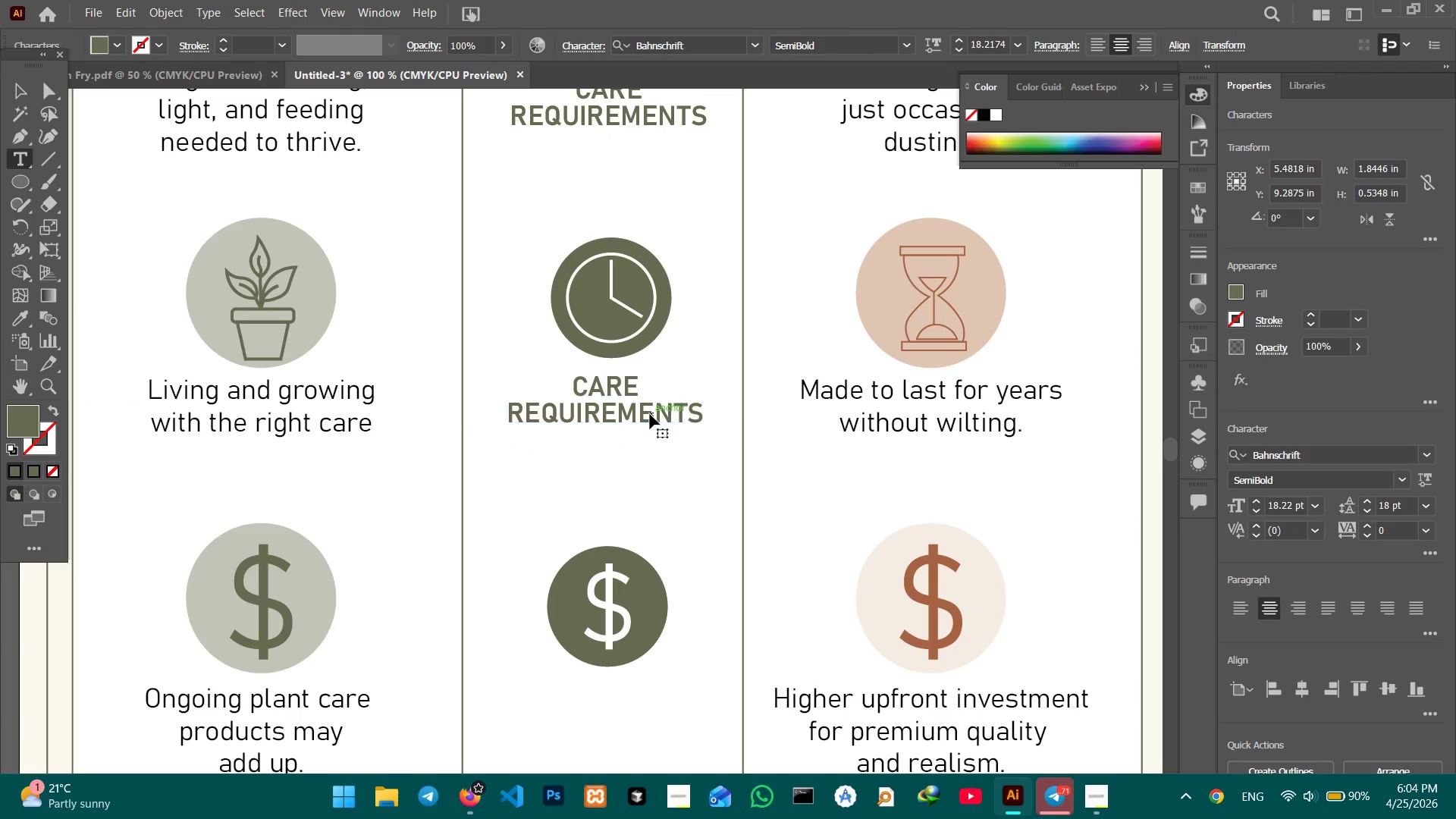 
triple_click([650, 414])
 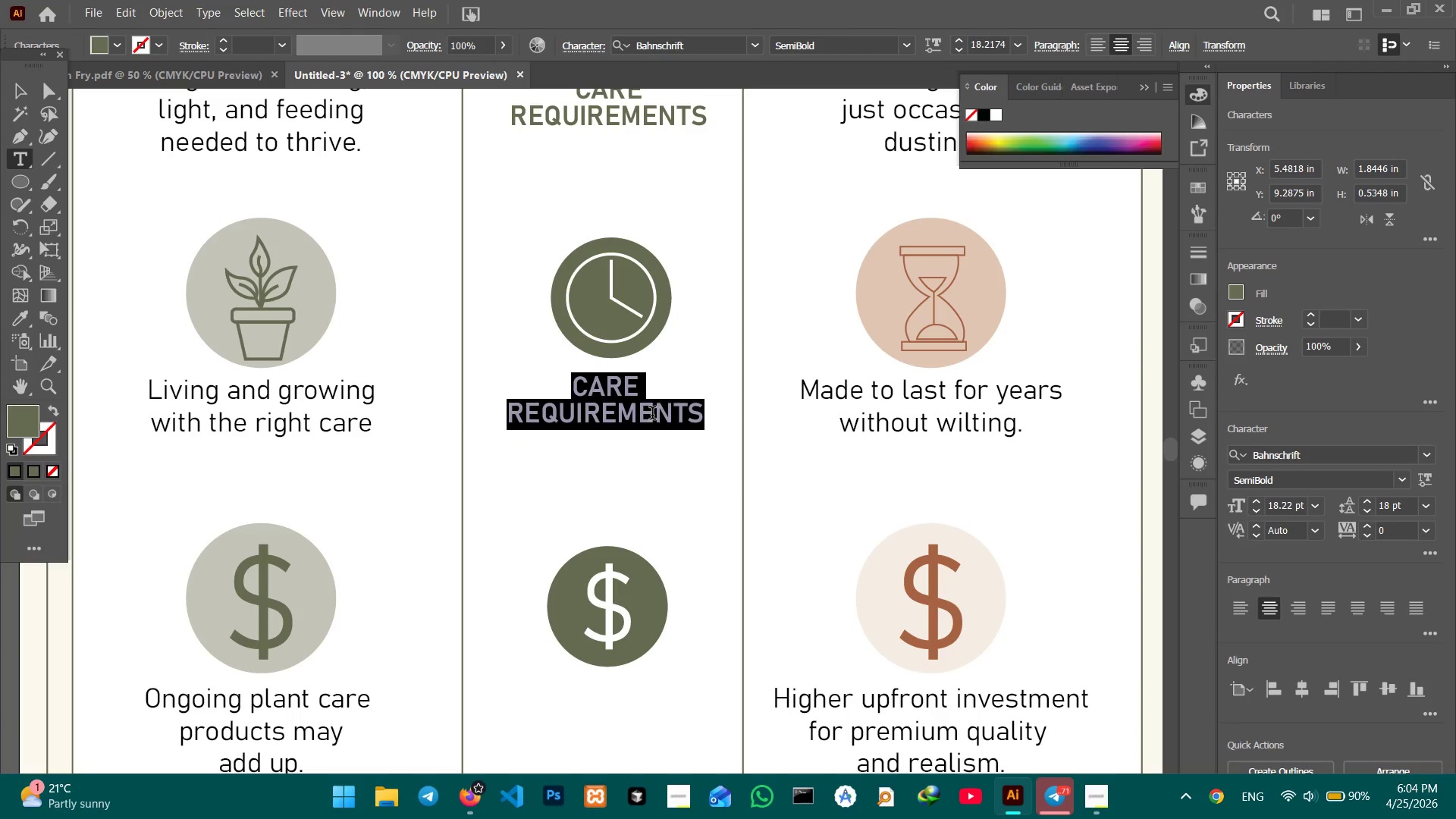 
type(LONGEVITY)
 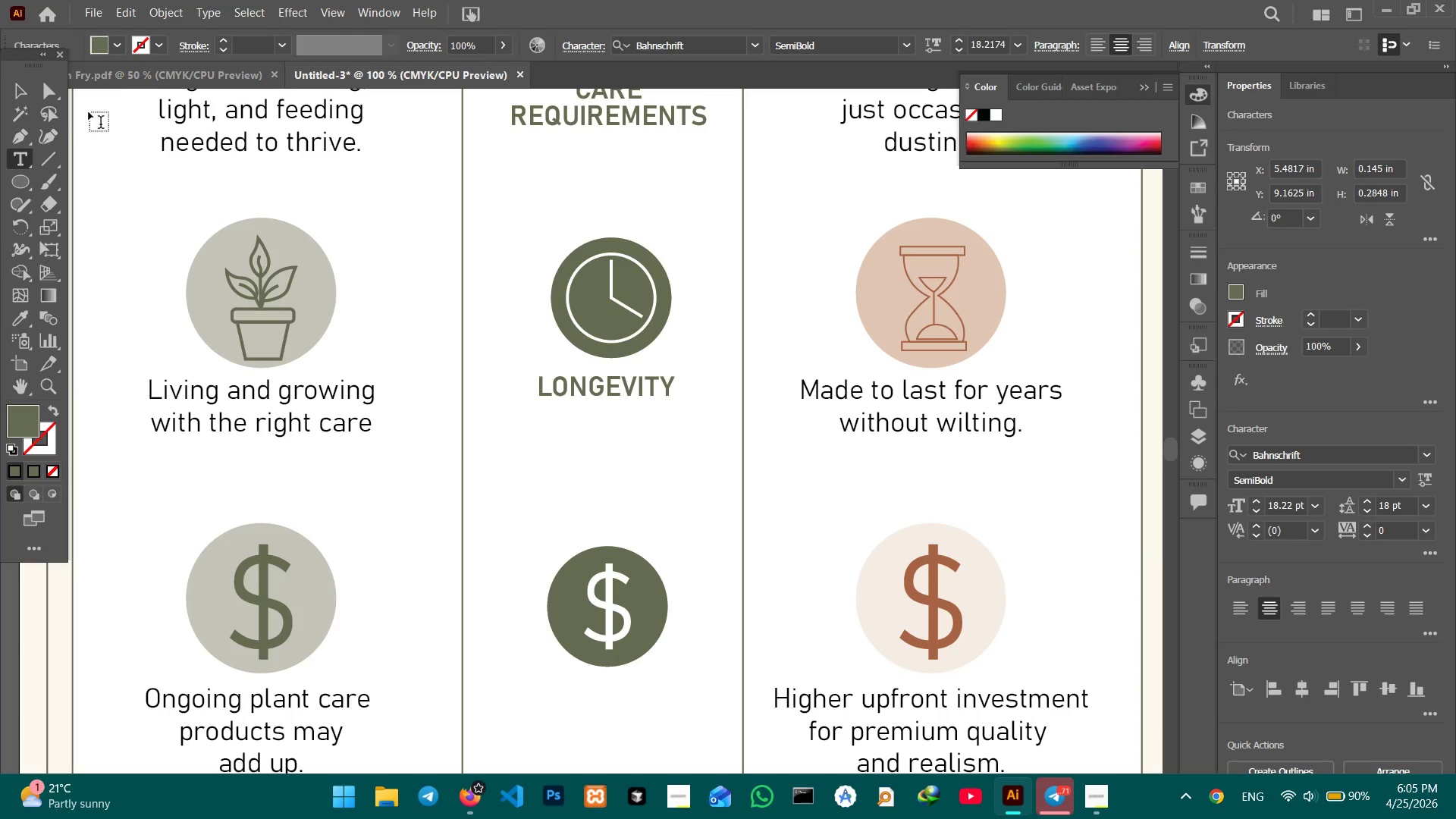 
left_click([27, 98])
 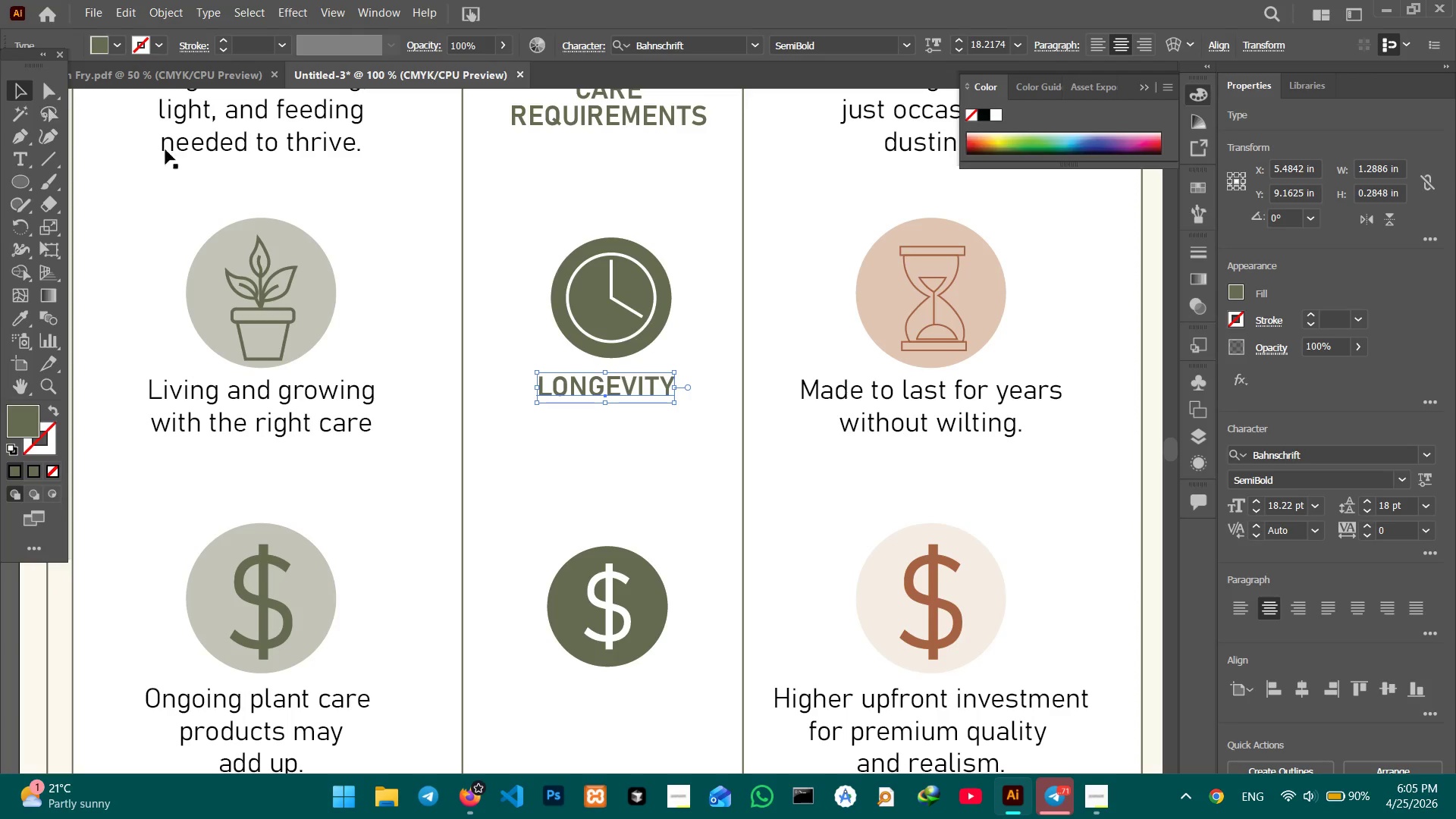 
hold_key(key=ShiftLeft, duration=0.8)
left_click([596, 303])
 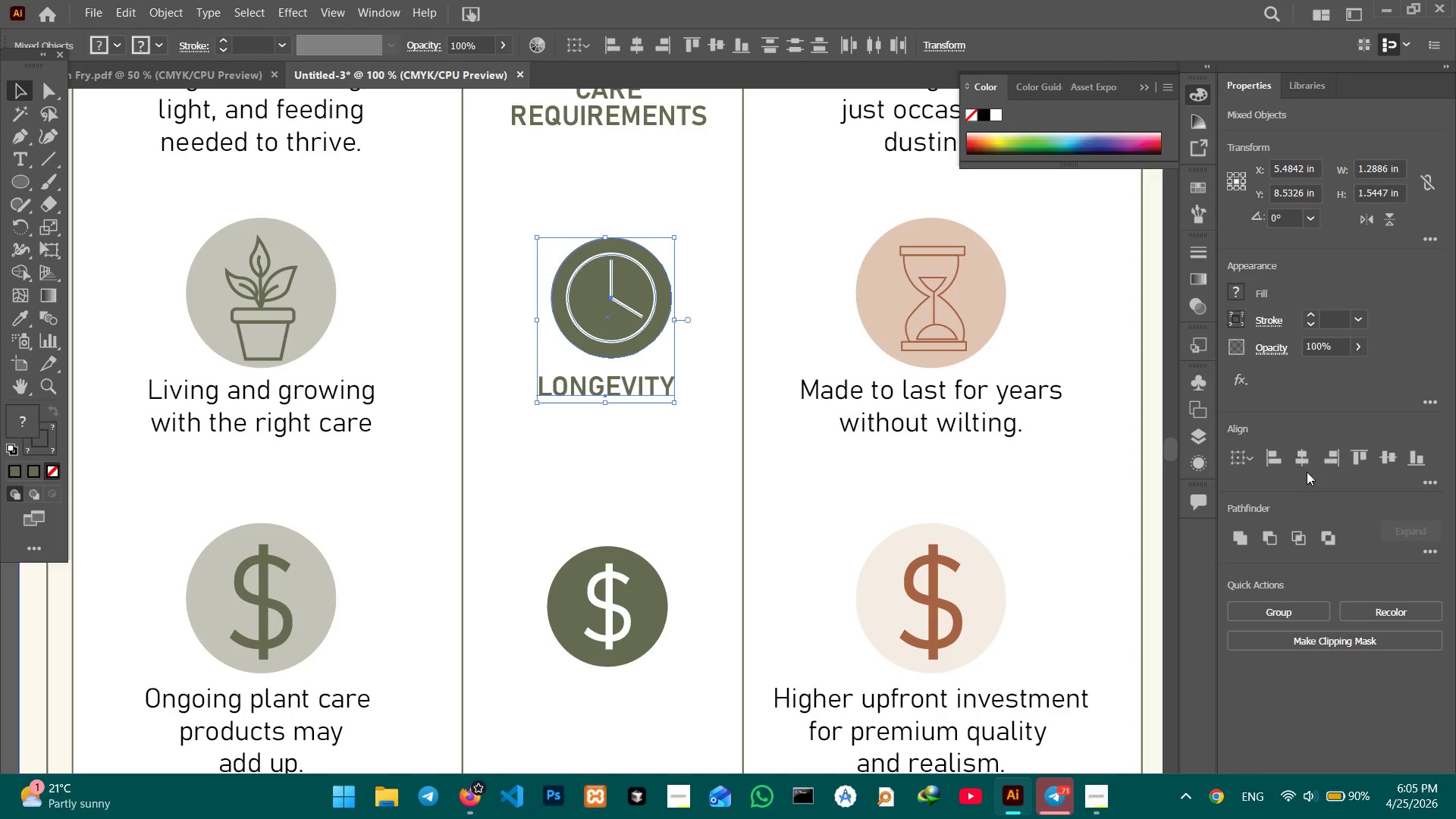 
left_click([1304, 463])
 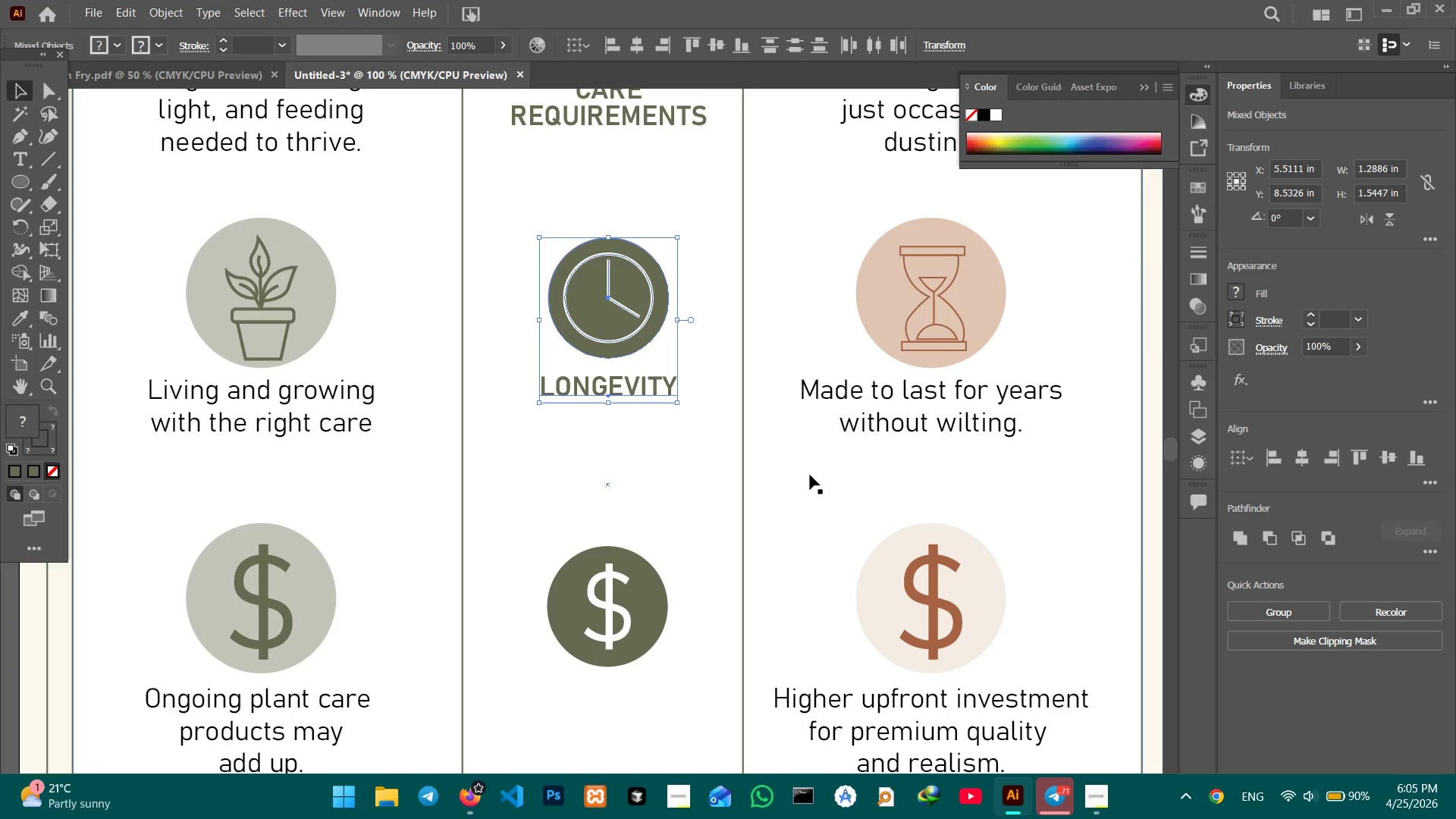 
scroll: coordinate [762, 472], scroll_direction: down, amount: 7.0
 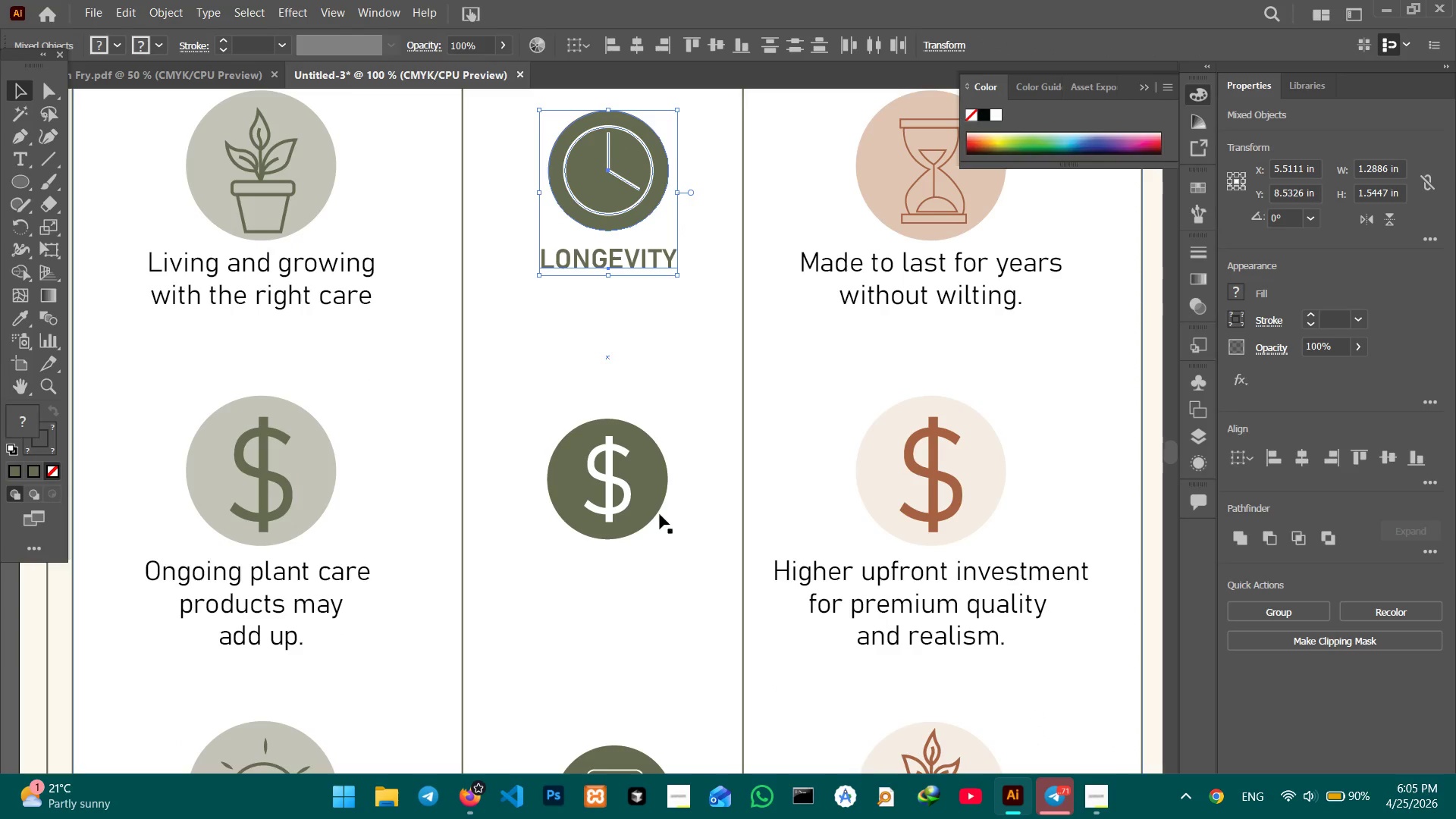 
left_click([645, 512])
 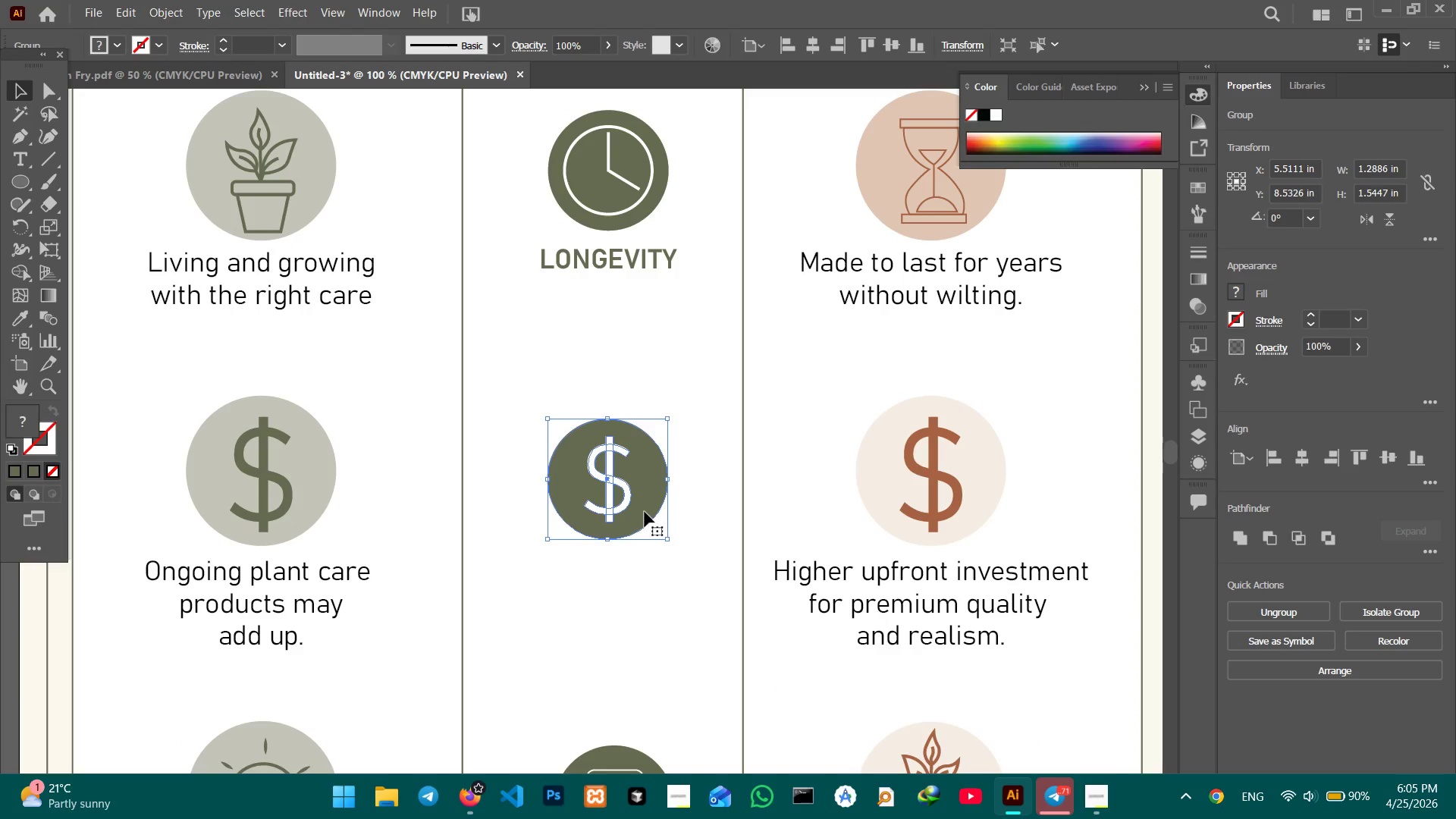 
key(Control+V)
 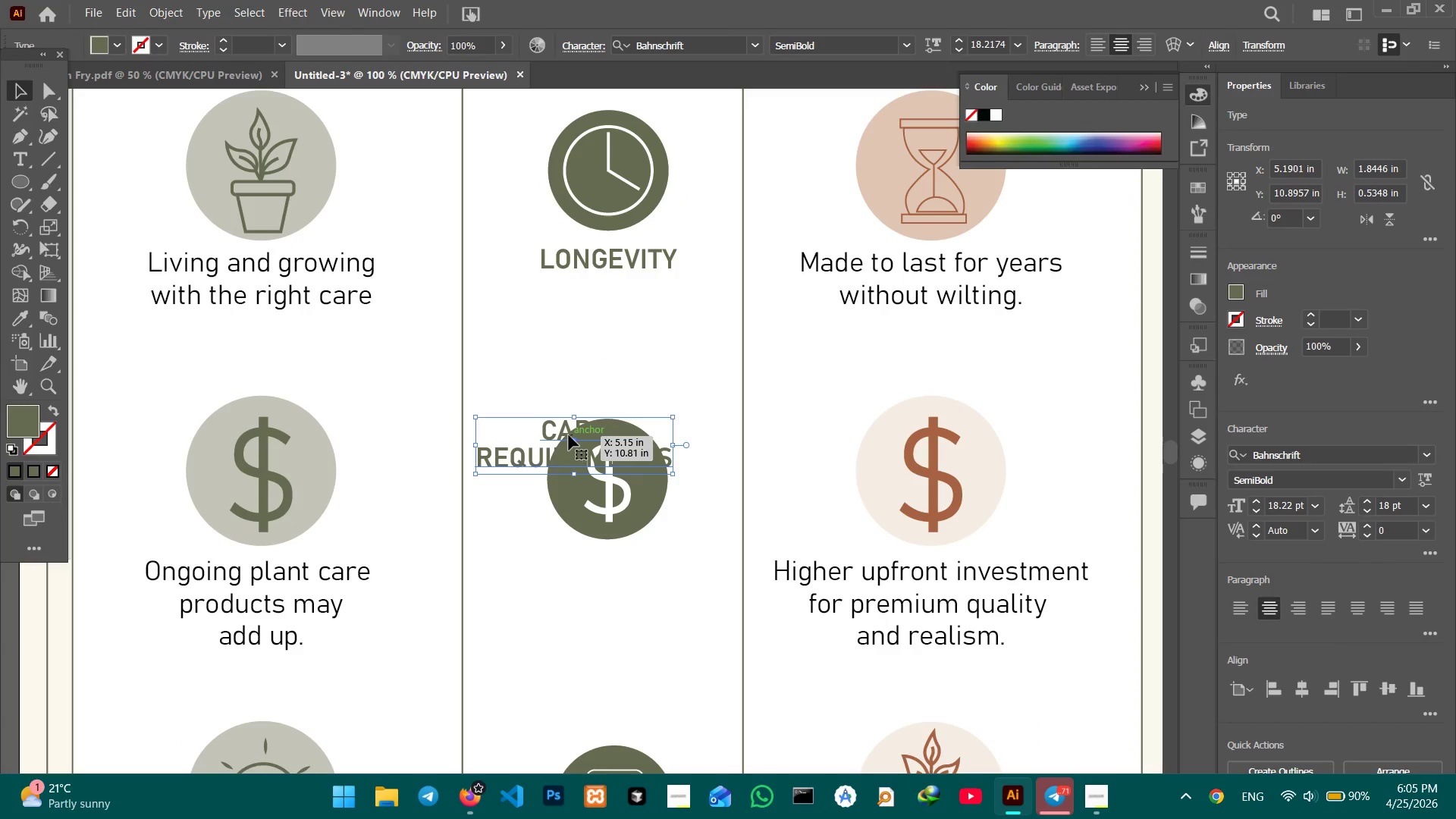 
left_click_drag(start_coordinate=[569, 435], to_coordinate=[603, 567])
 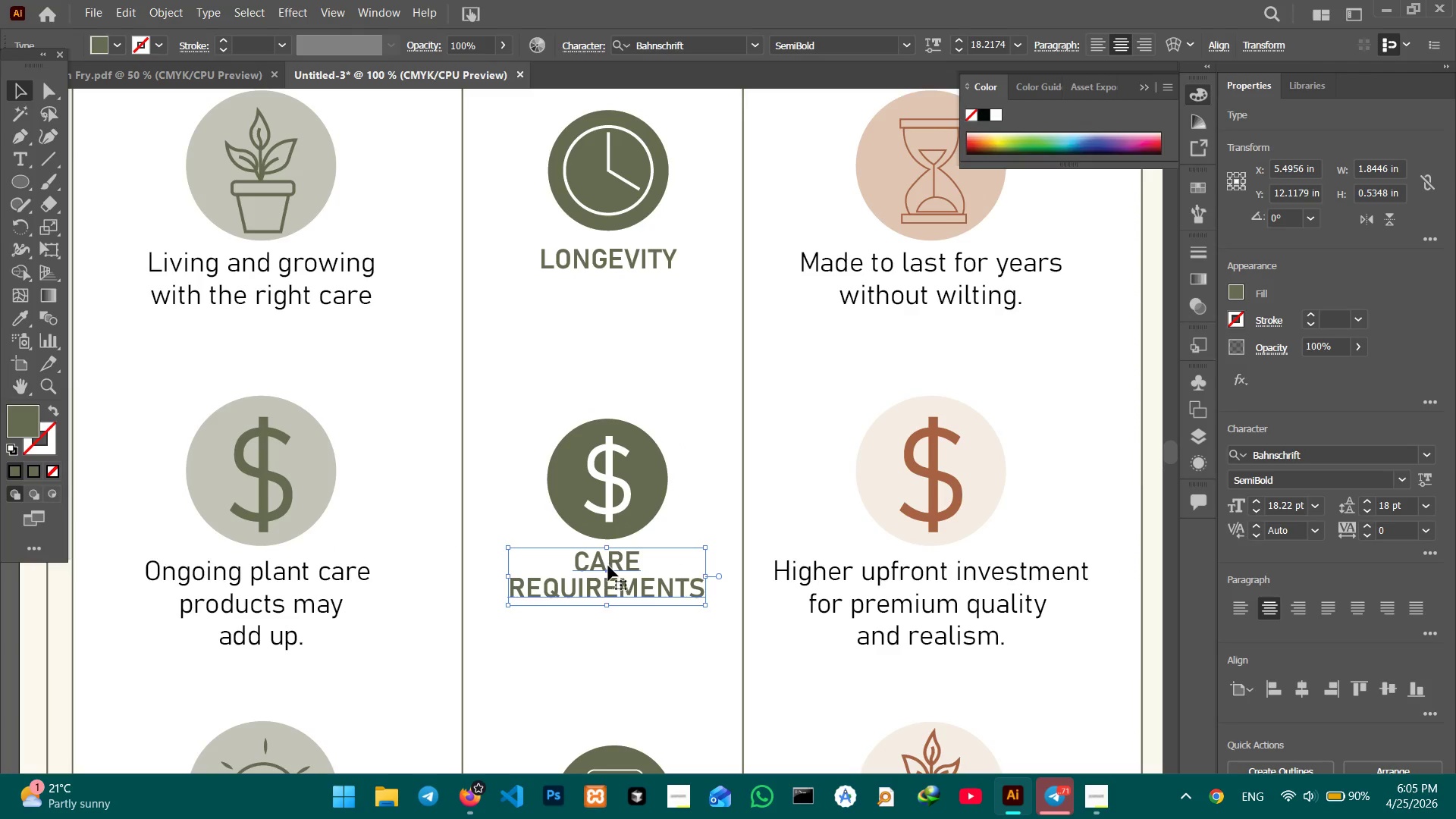 
left_click_drag(start_coordinate=[610, 565], to_coordinate=[608, 570])
 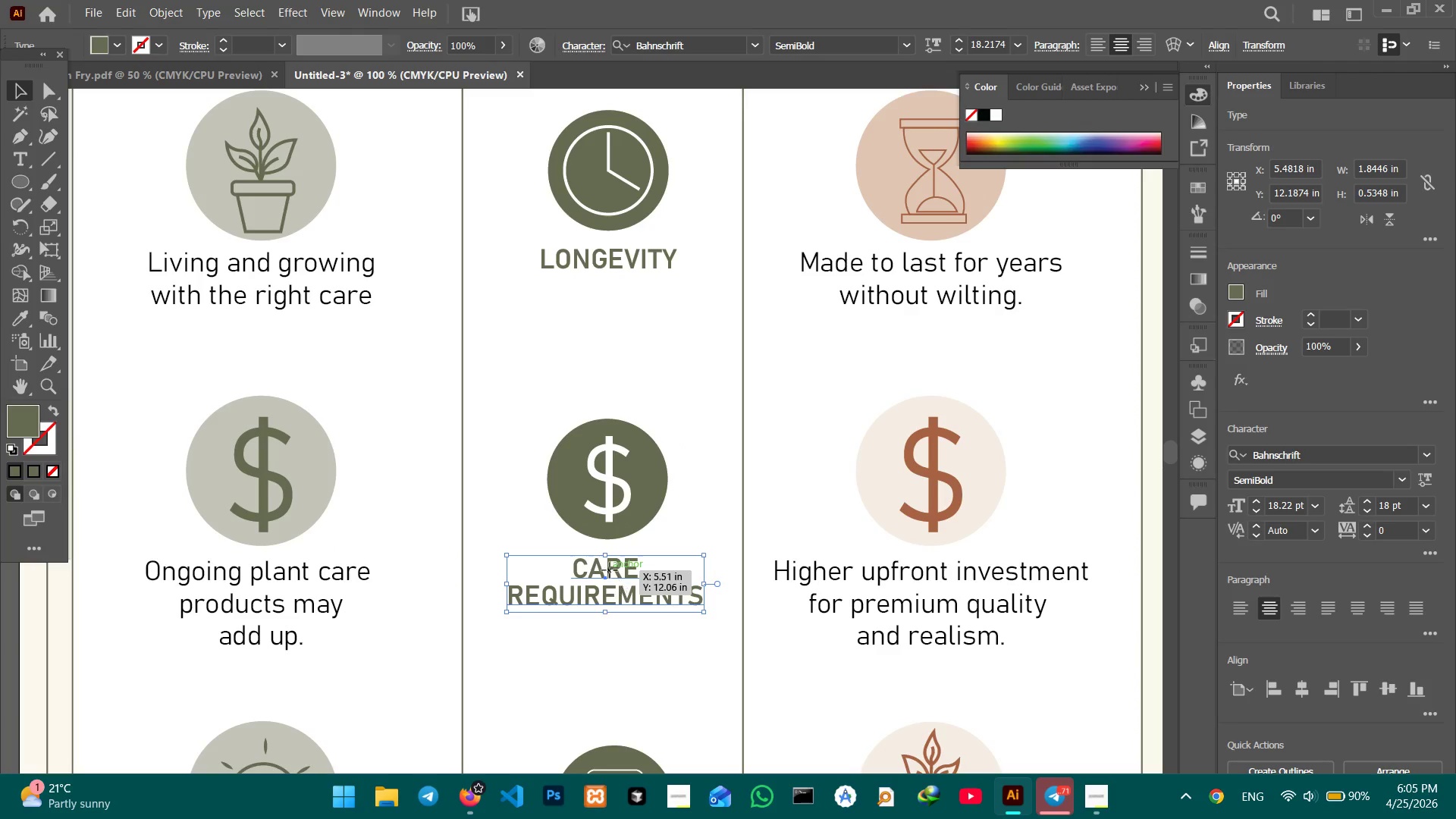 
double_click([610, 570])
 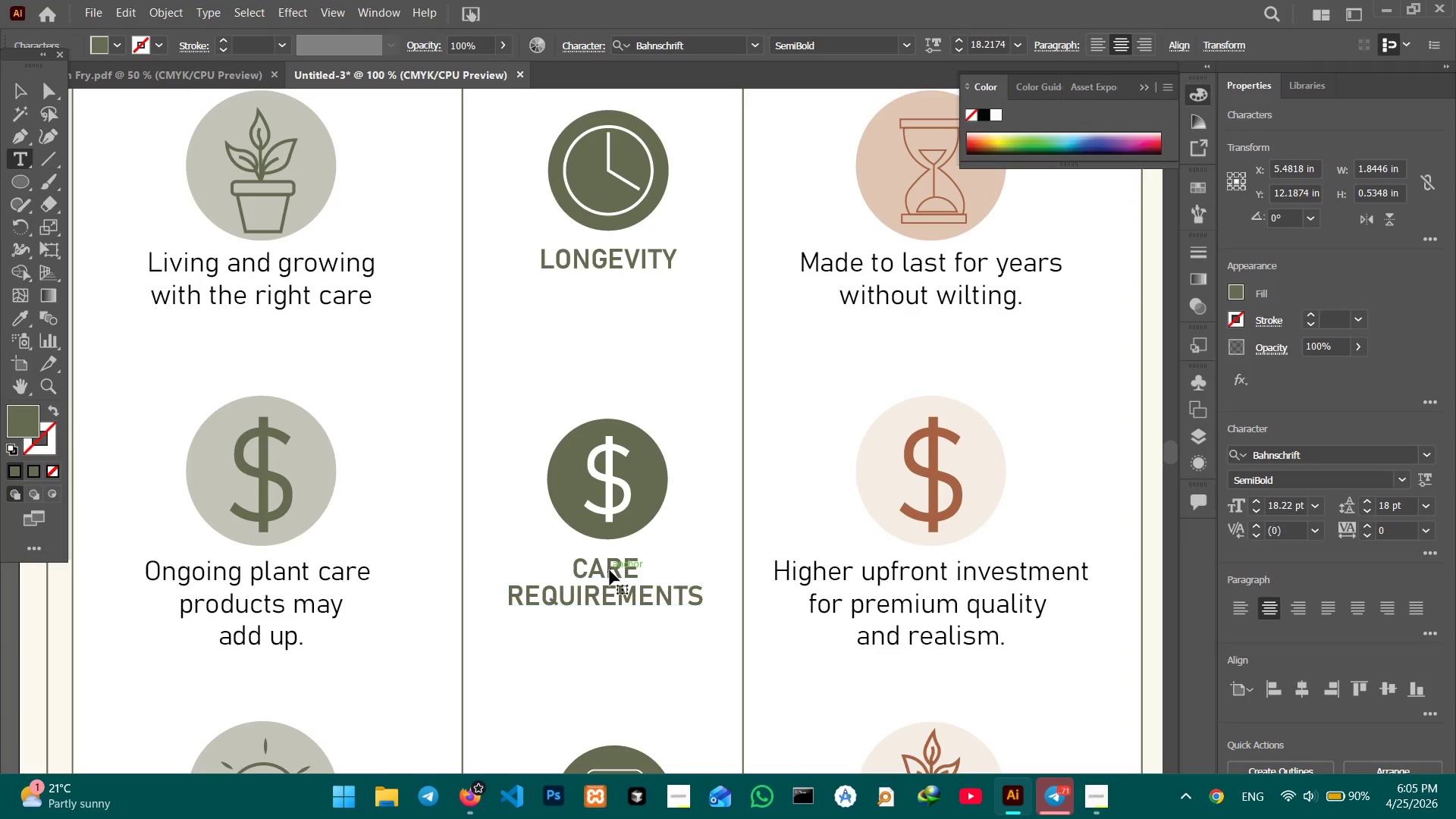 
triple_click([610, 570])
 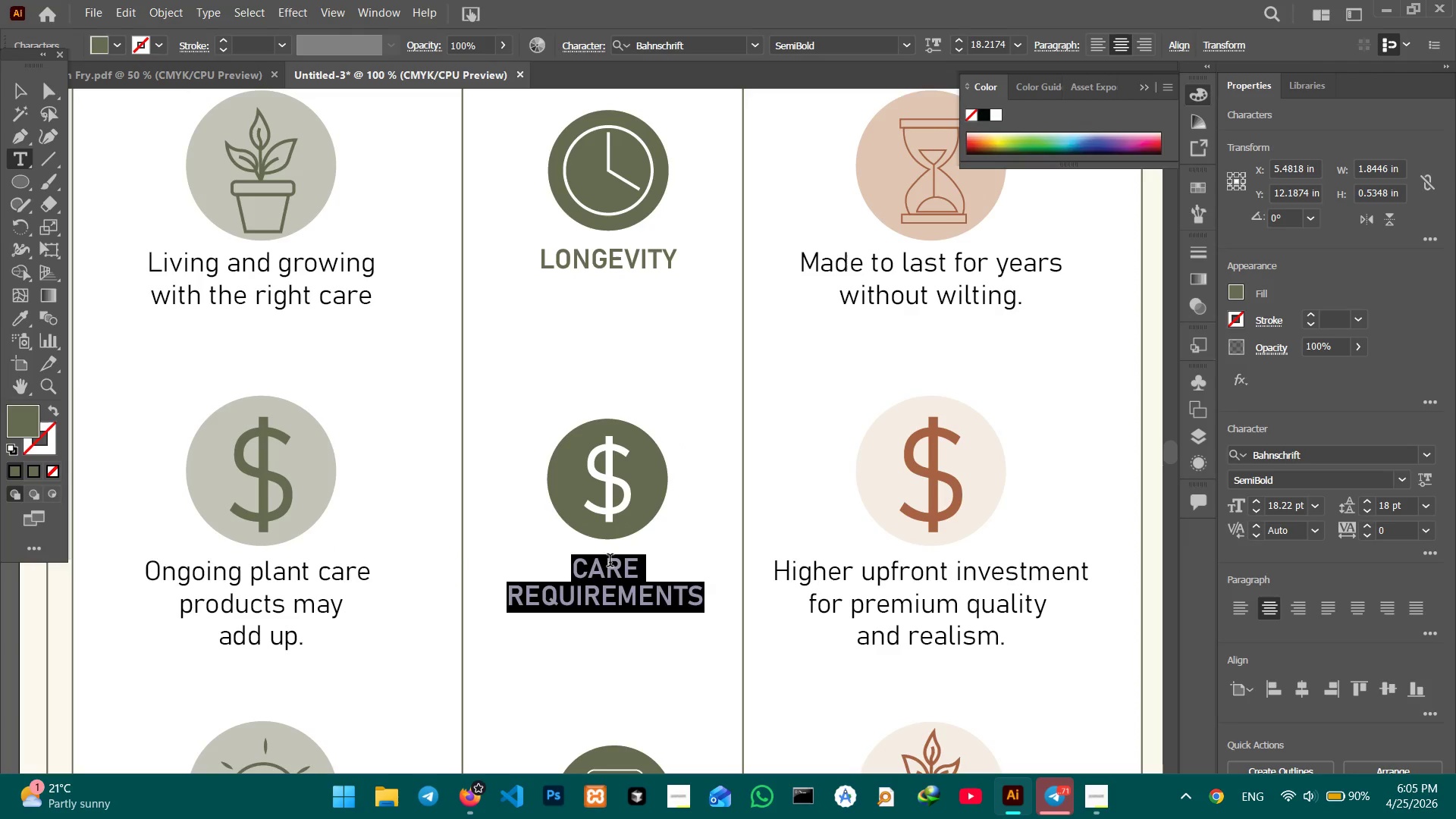 
type(INI)
 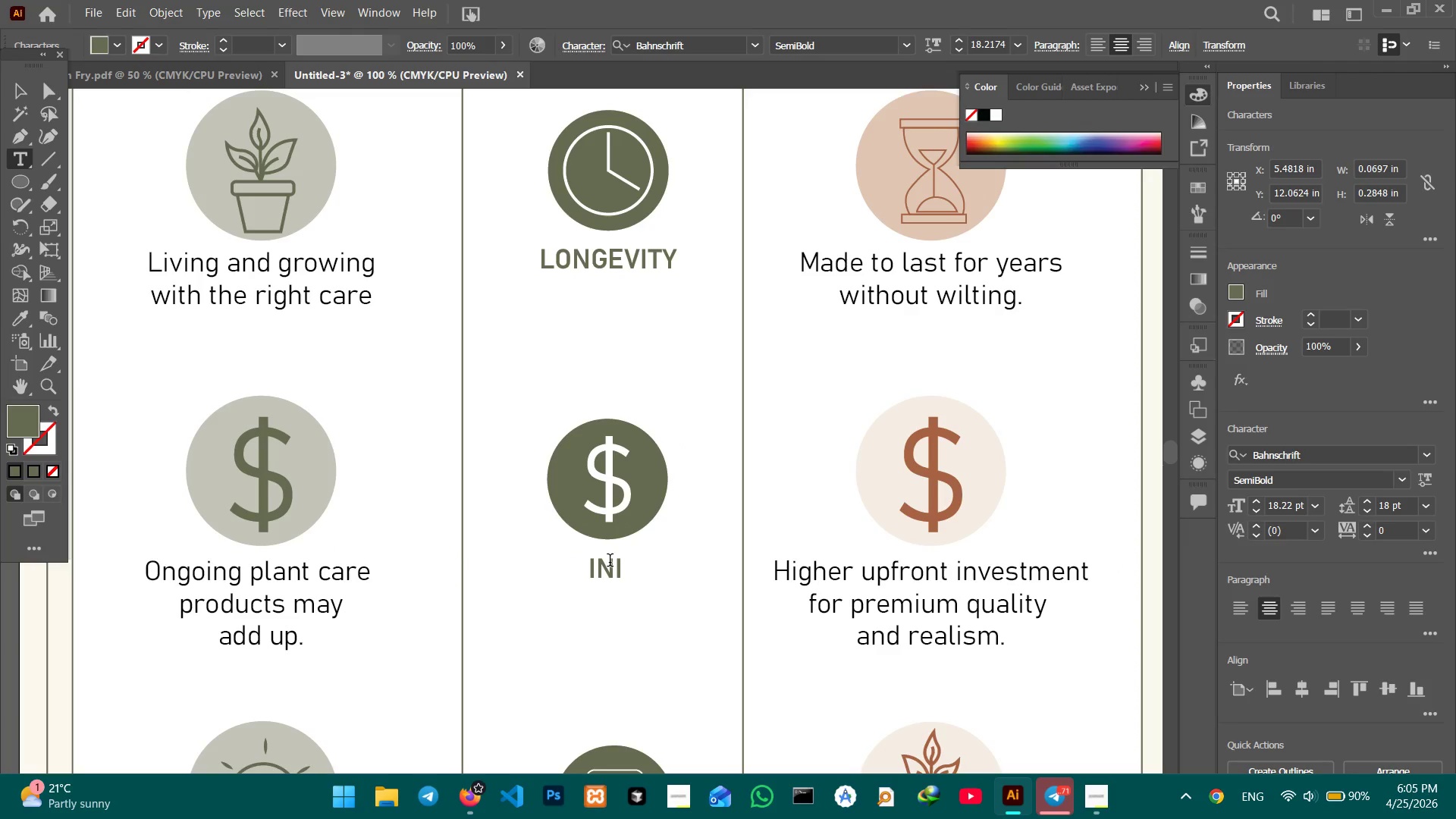 
type(TIAL)
 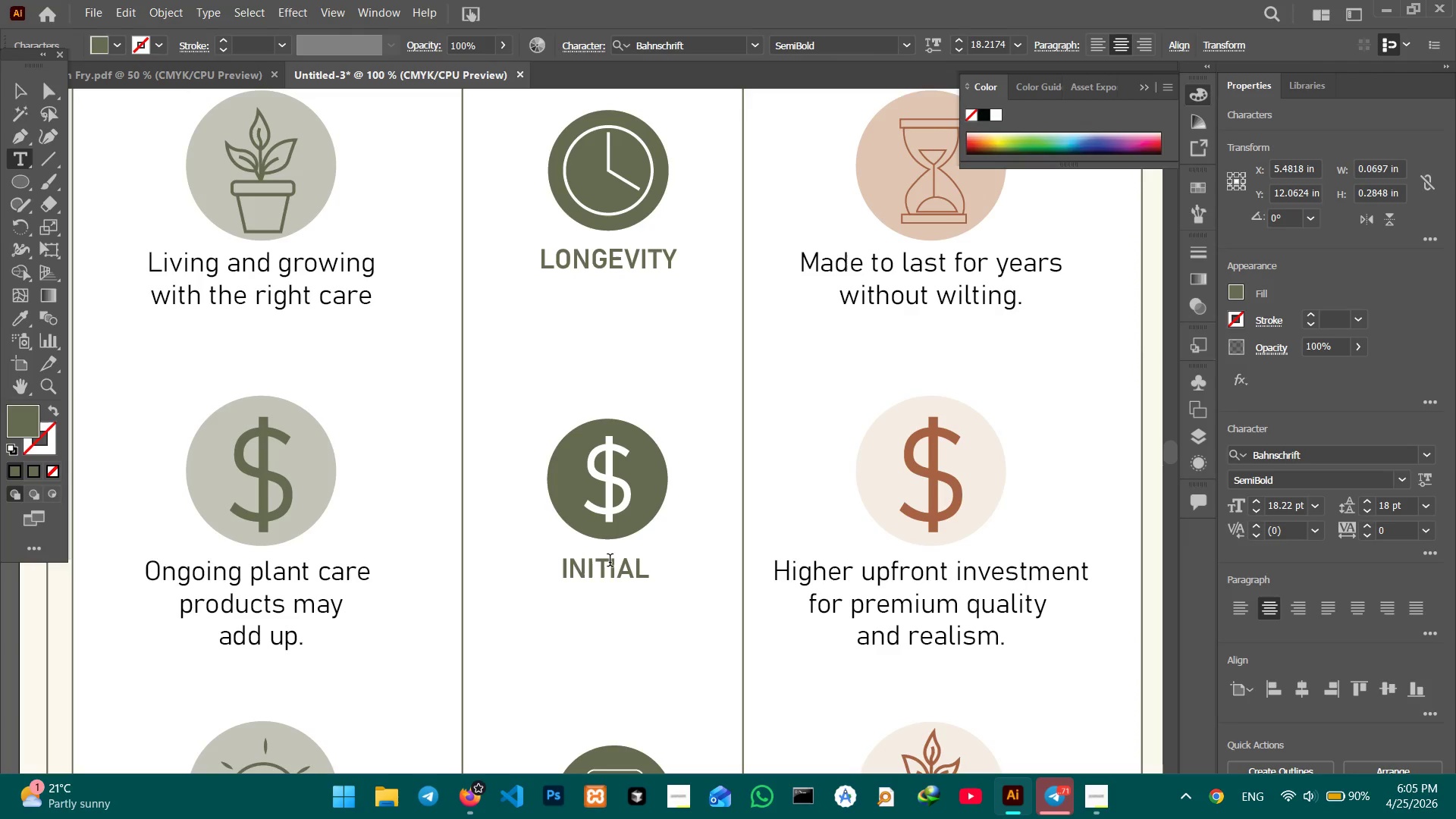 
key(Shift+Enter)
 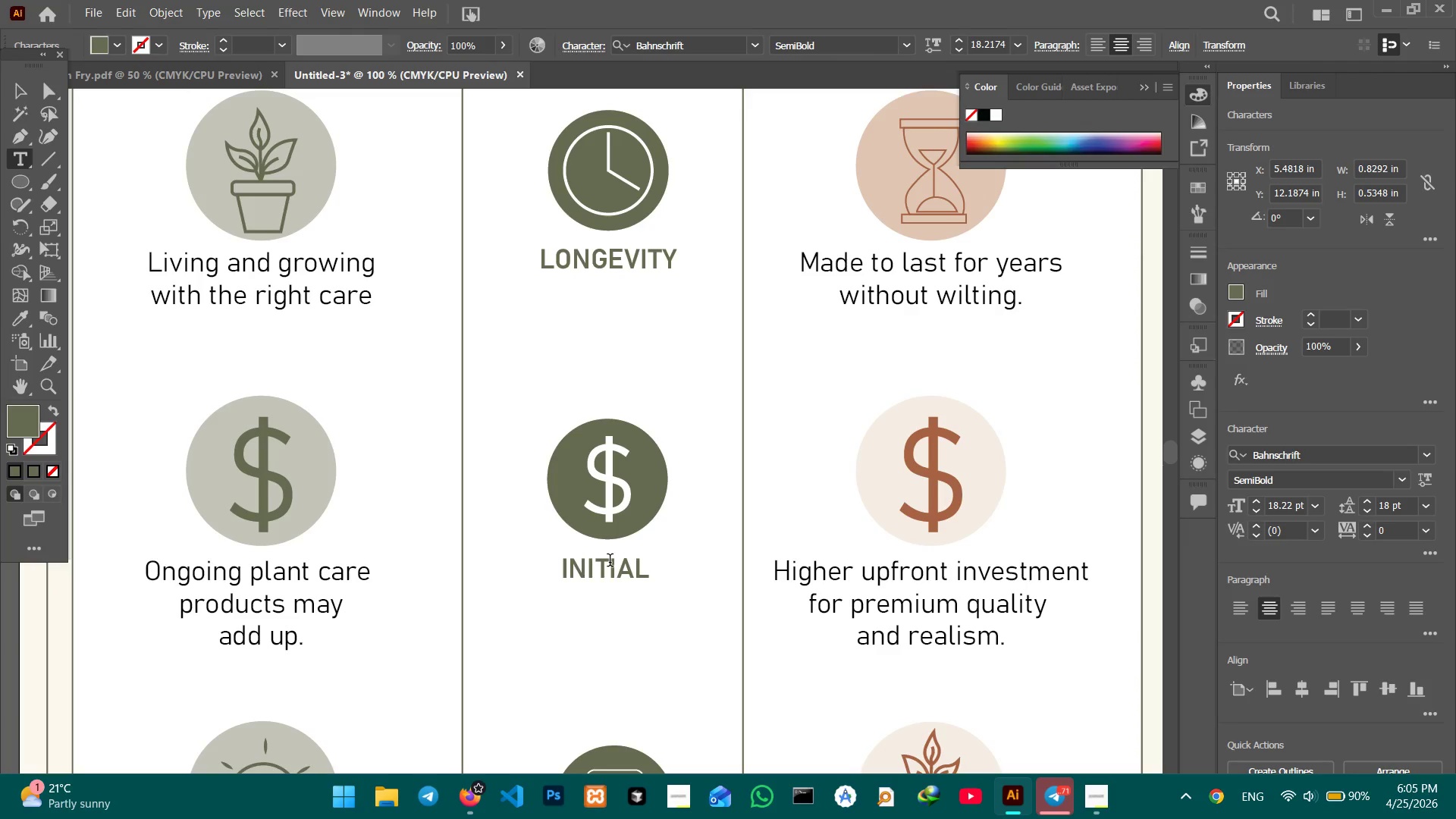 
type(INVESTMENT)
 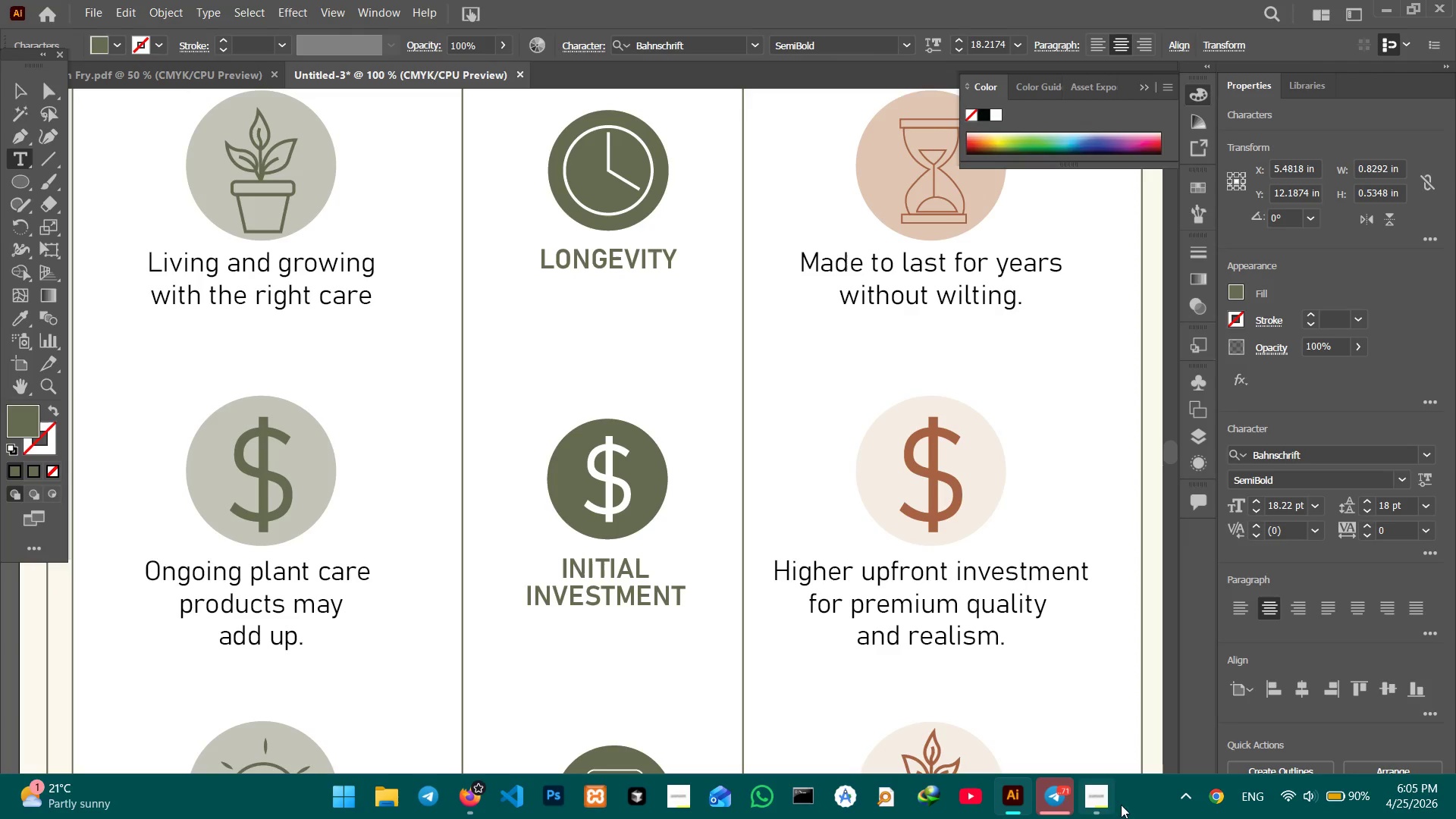 
left_click([1100, 801])